 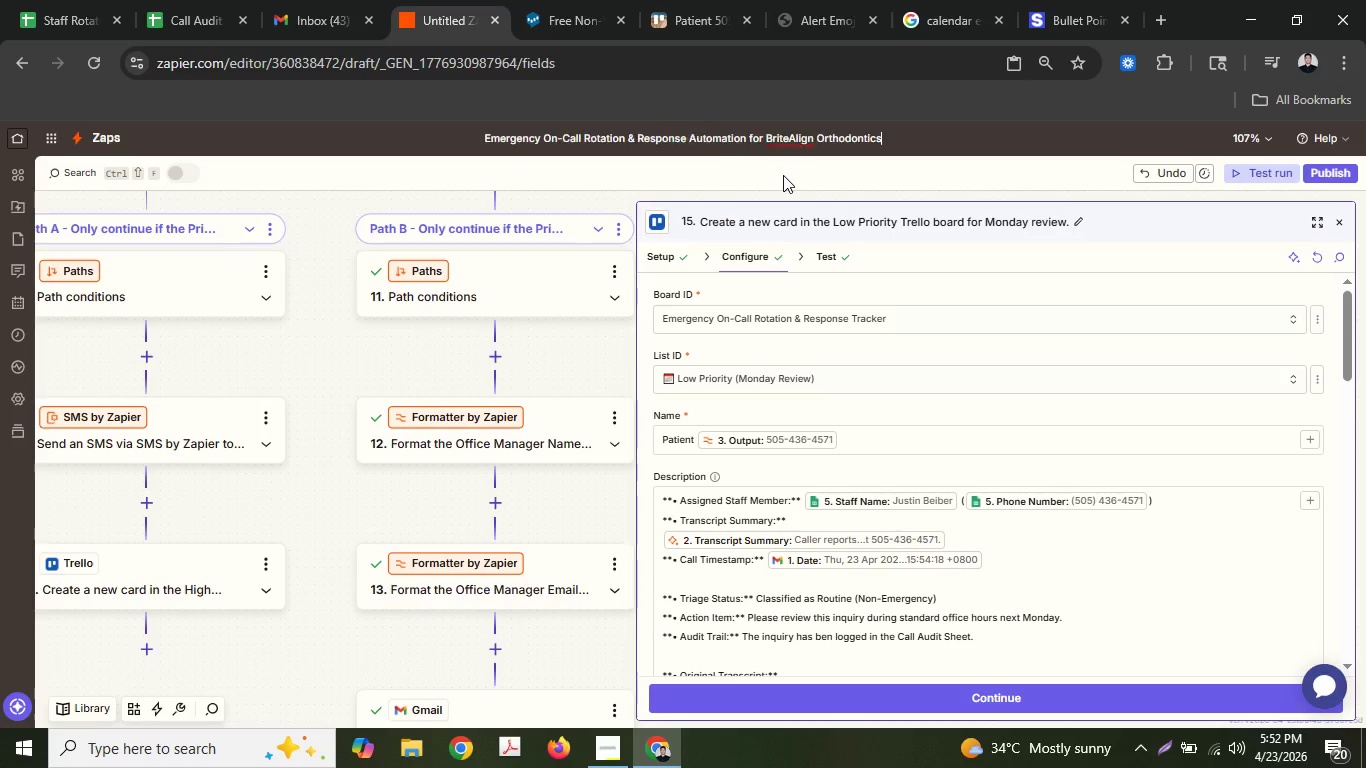 
key(Control+V)
 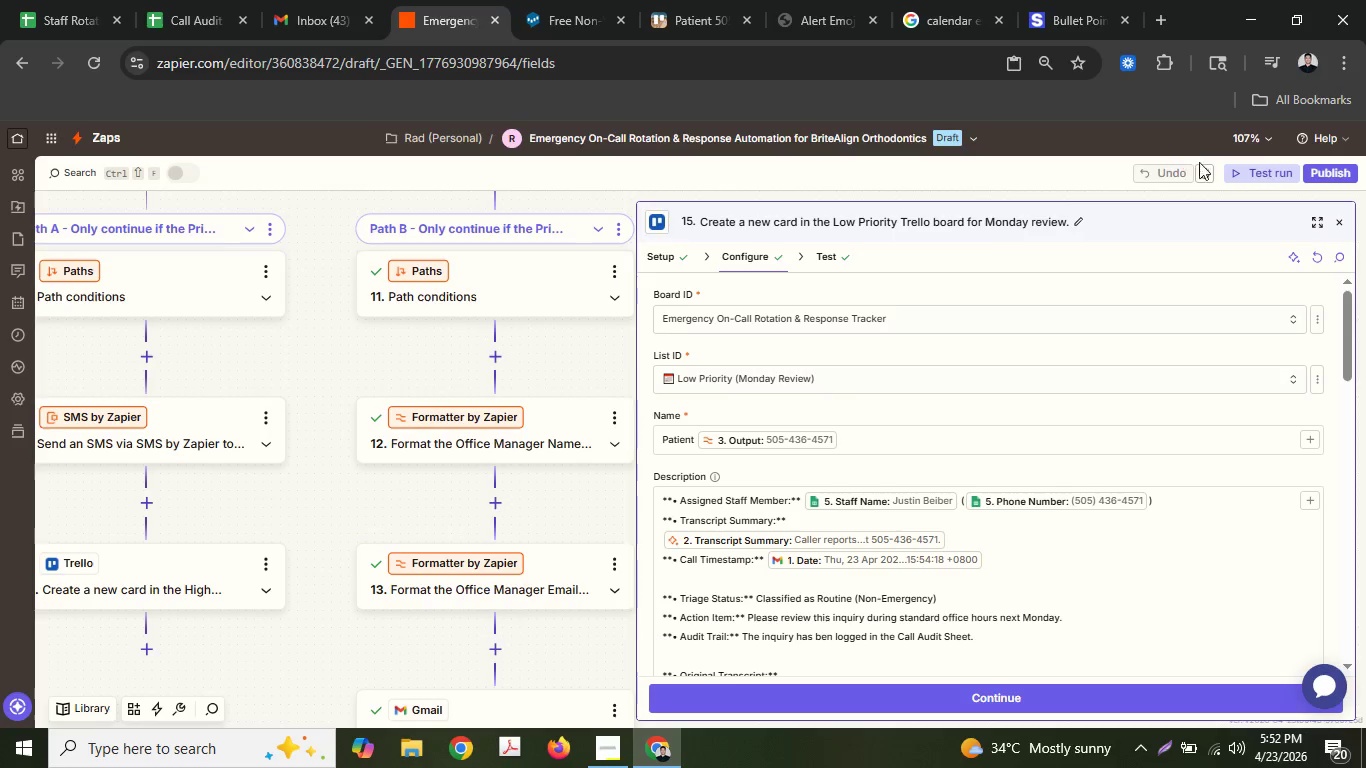 
left_click([1332, 169])
 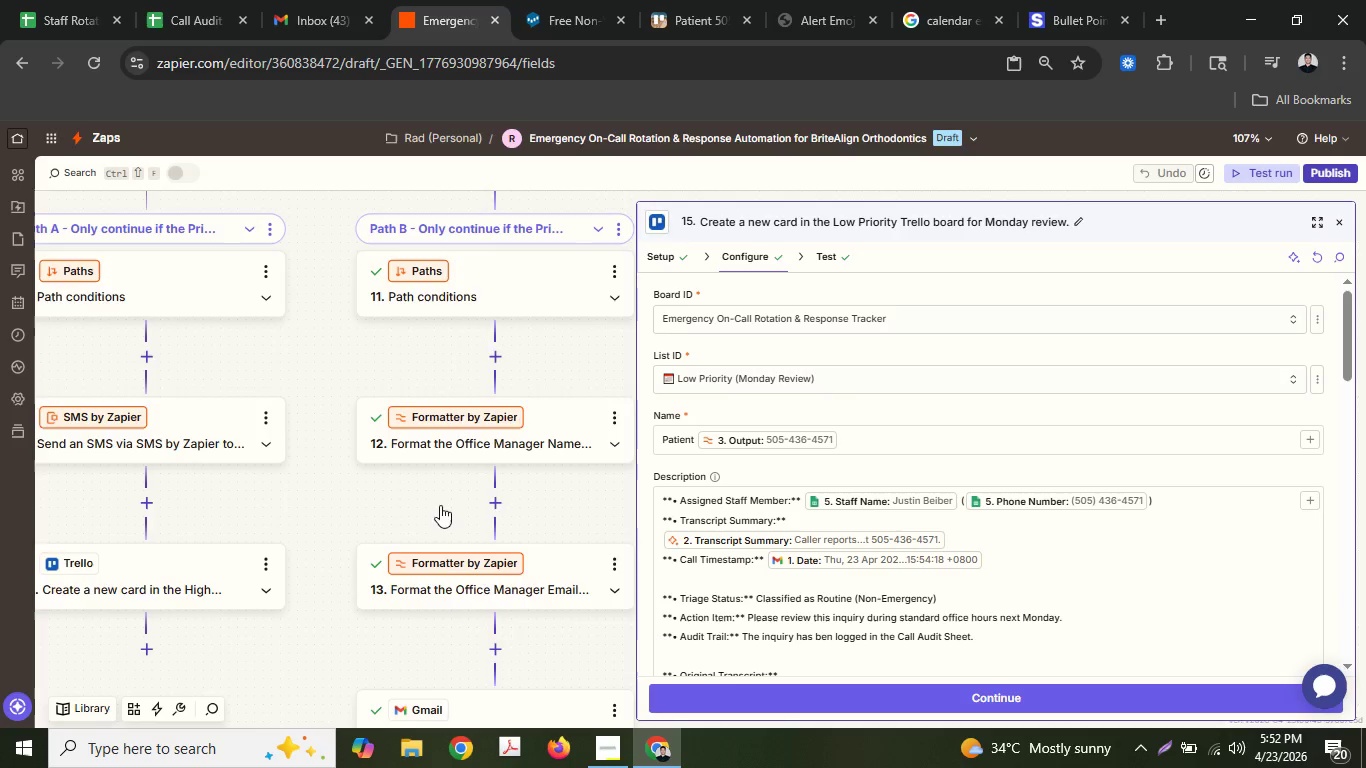 
scroll: coordinate [396, 514], scroll_direction: up, amount: 6.0
 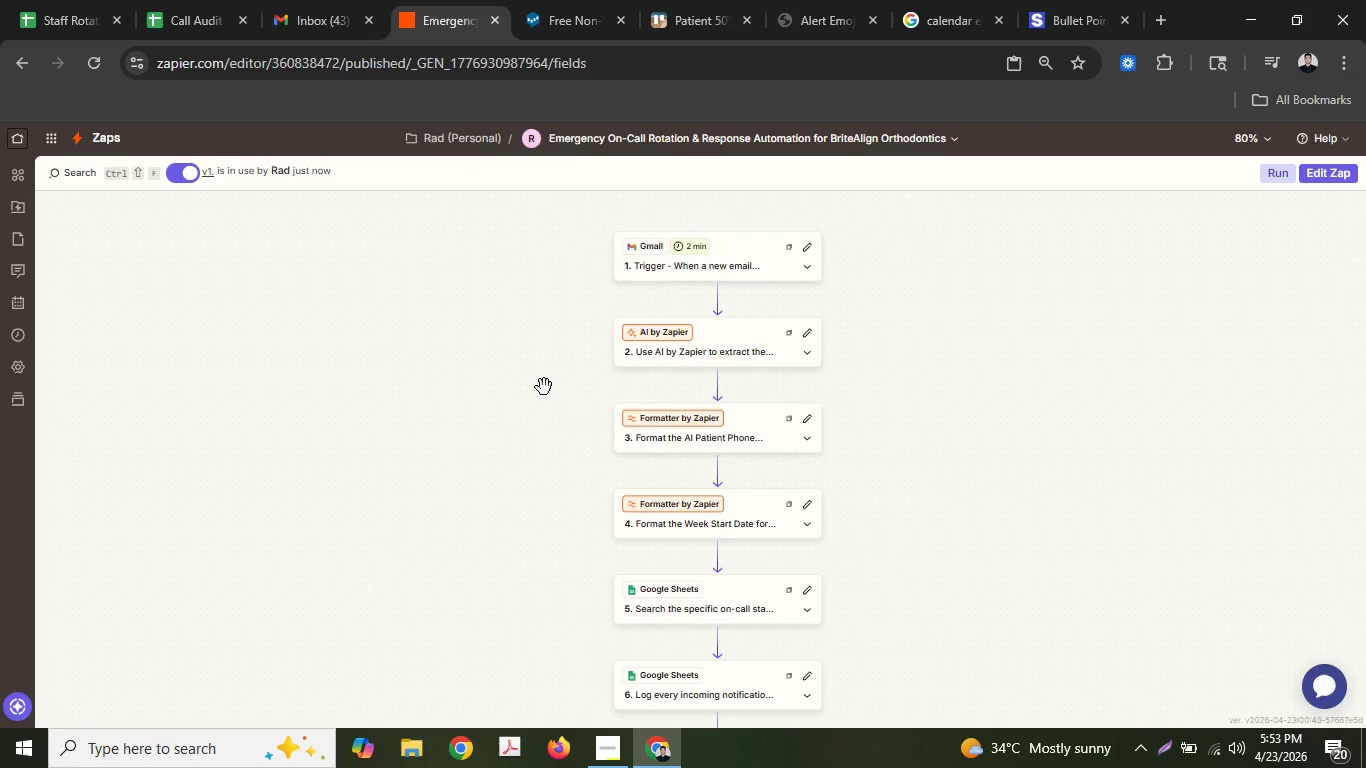 
wait(22.02)
 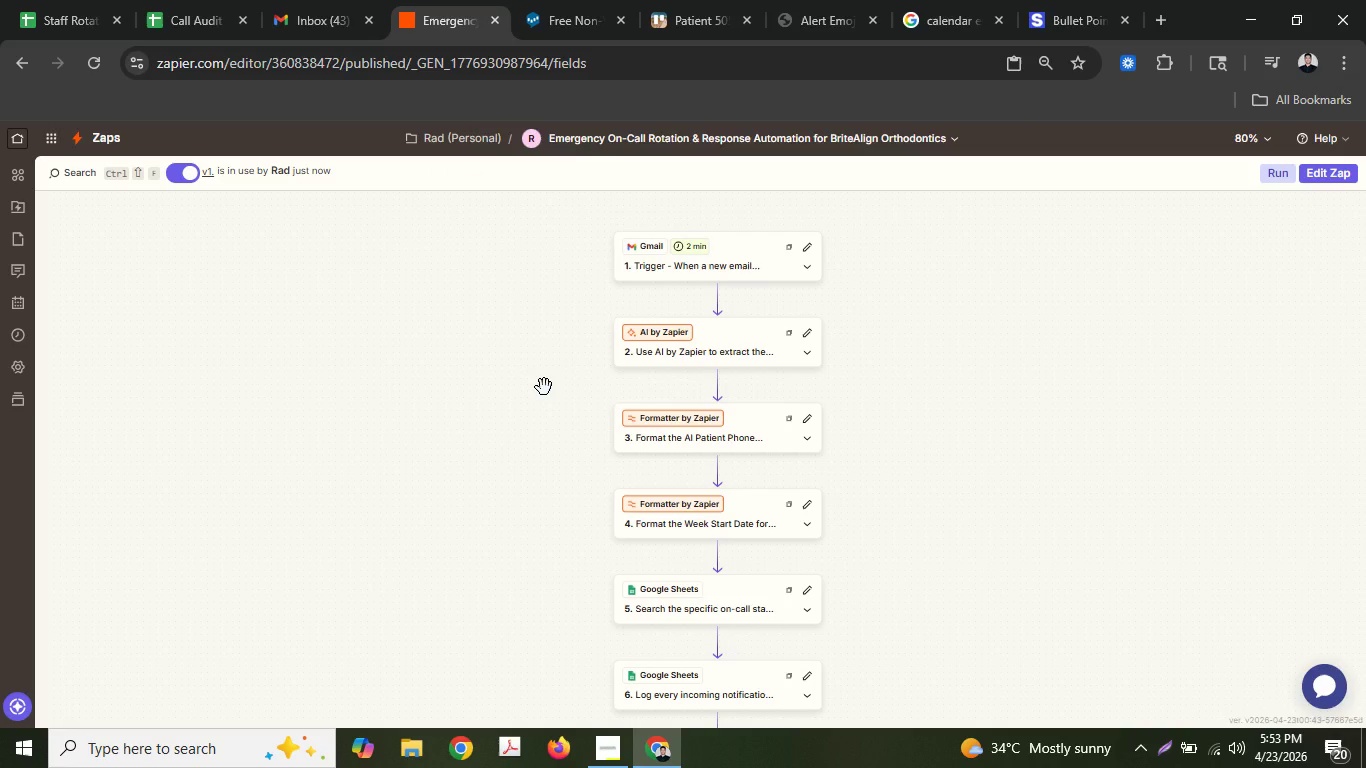 
left_click([669, 273])
 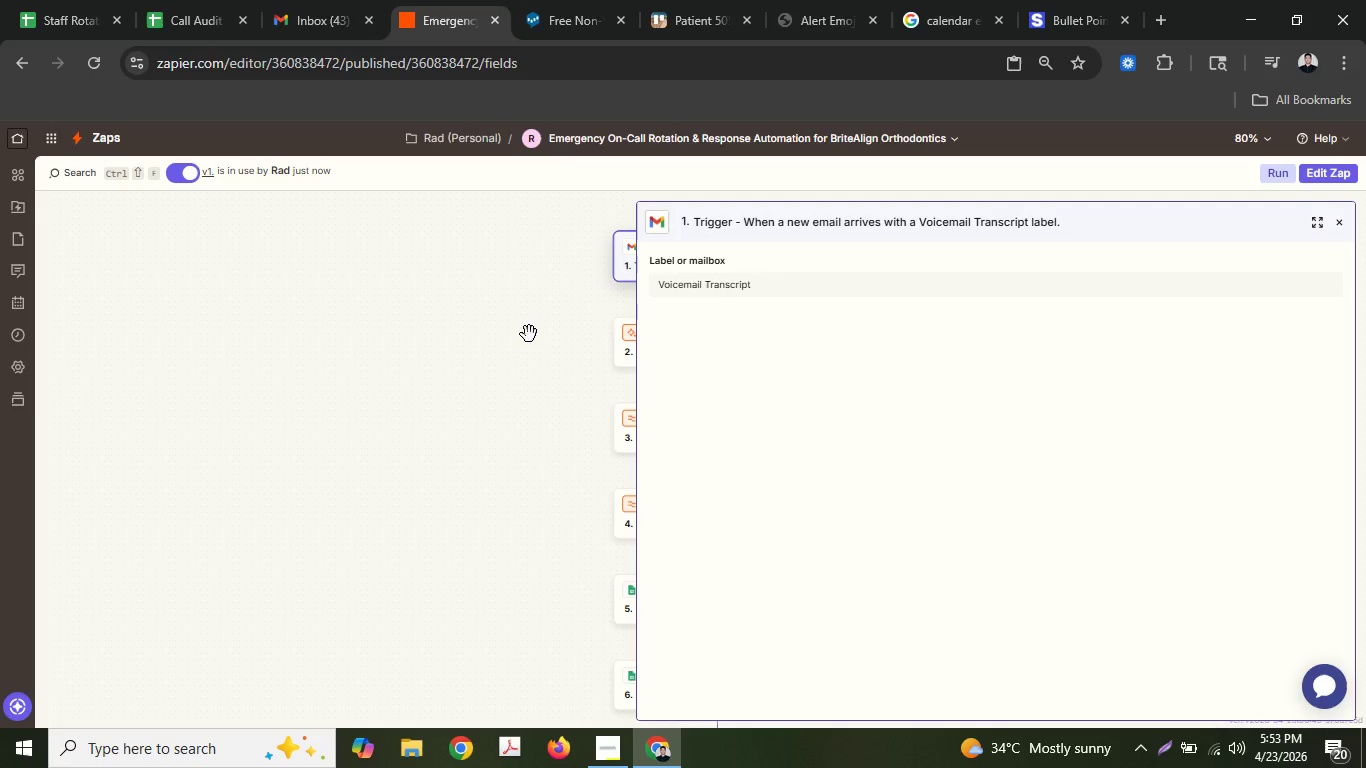 
scroll: coordinate [520, 335], scroll_direction: up, amount: 1.0
 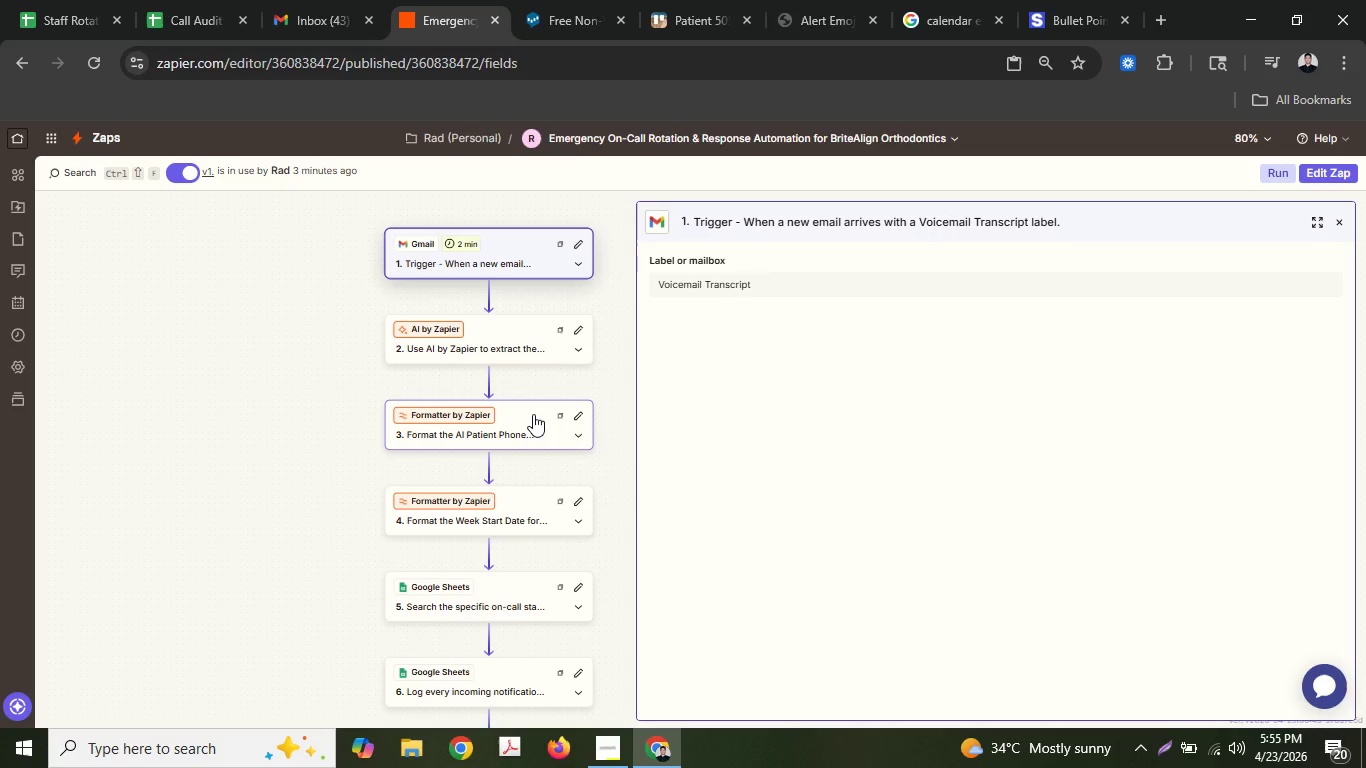 
wait(156.45)
 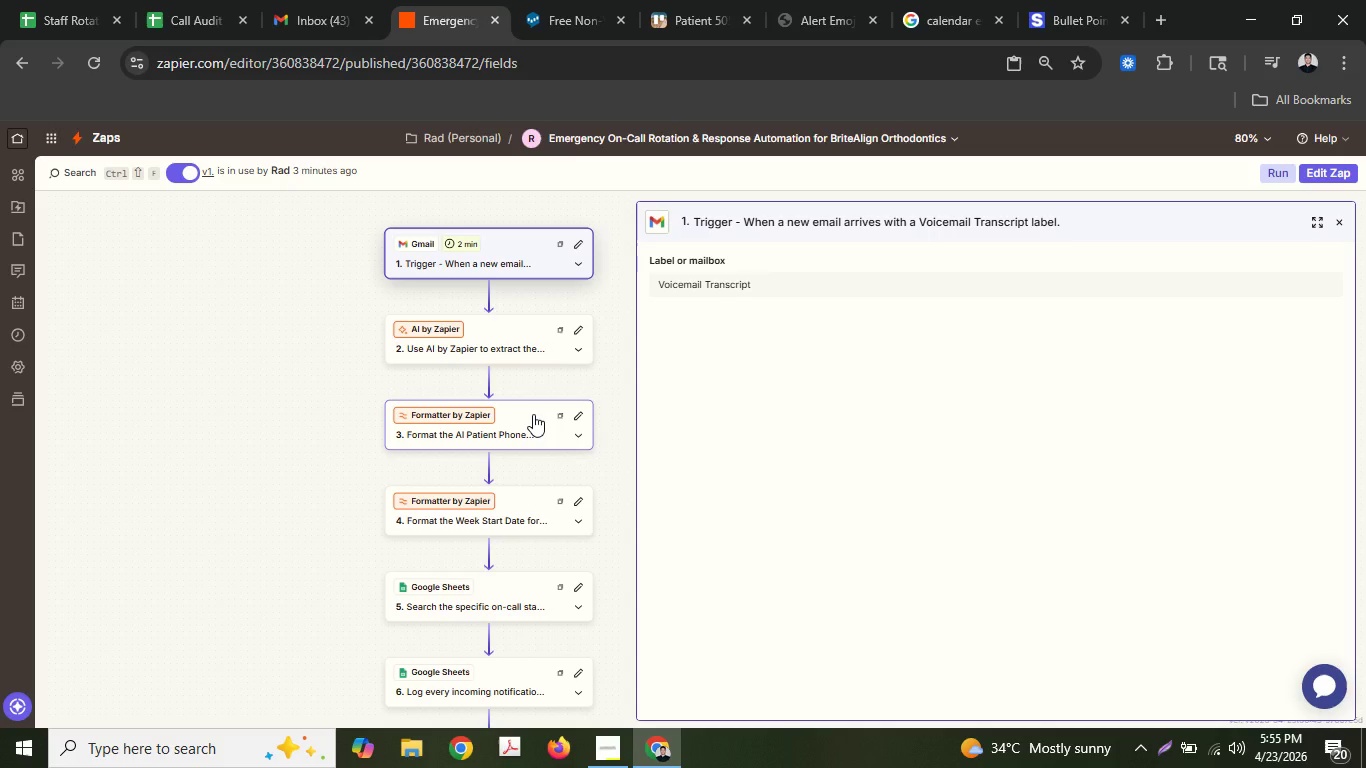 
left_click([477, 351])
 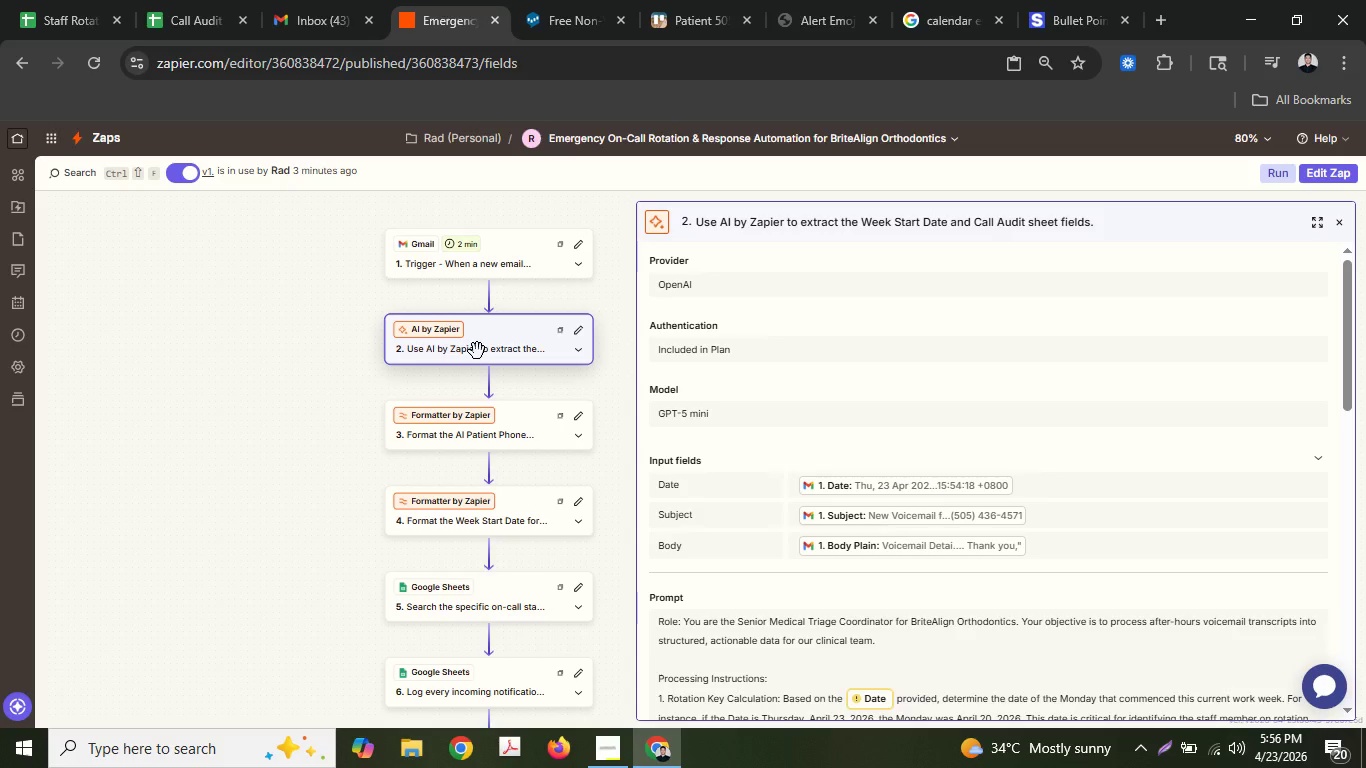 
wait(18.88)
 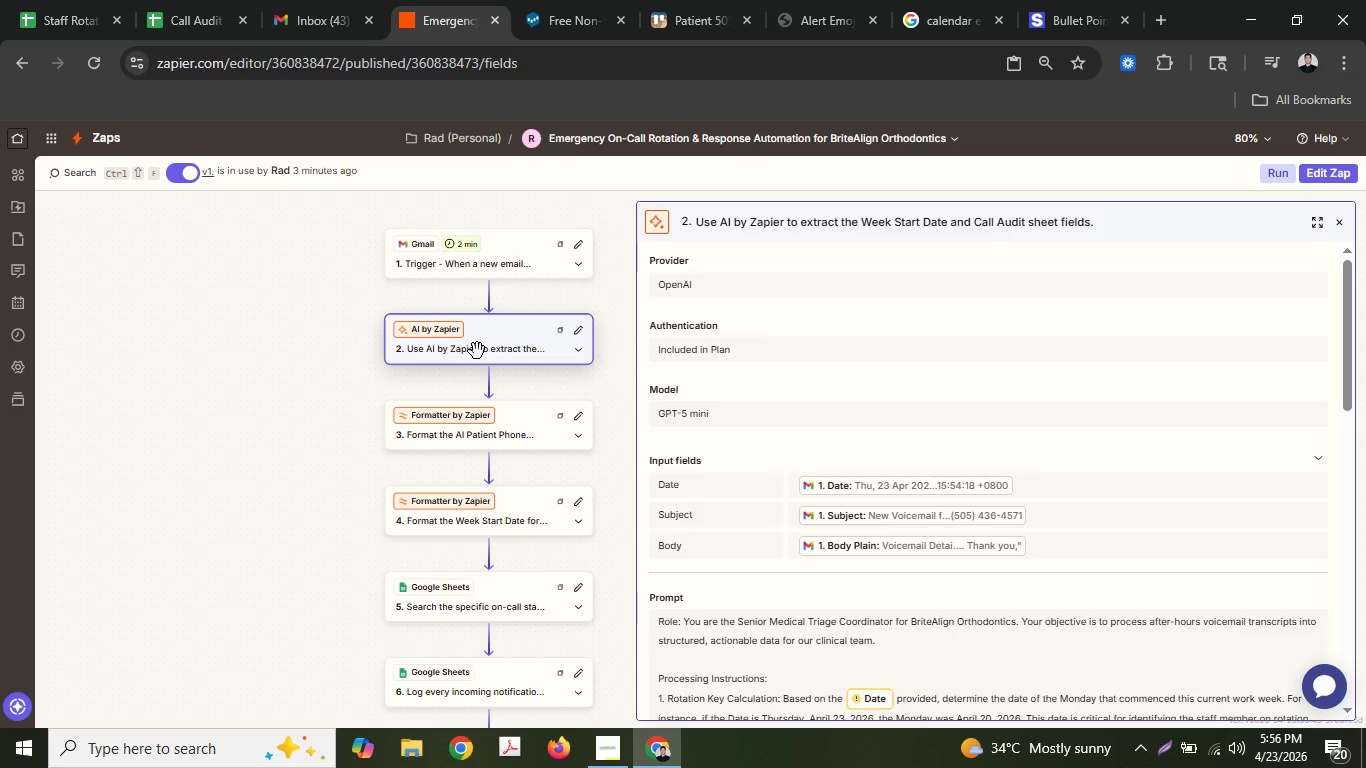 
scroll: coordinate [383, 467], scroll_direction: down, amount: 5.0
 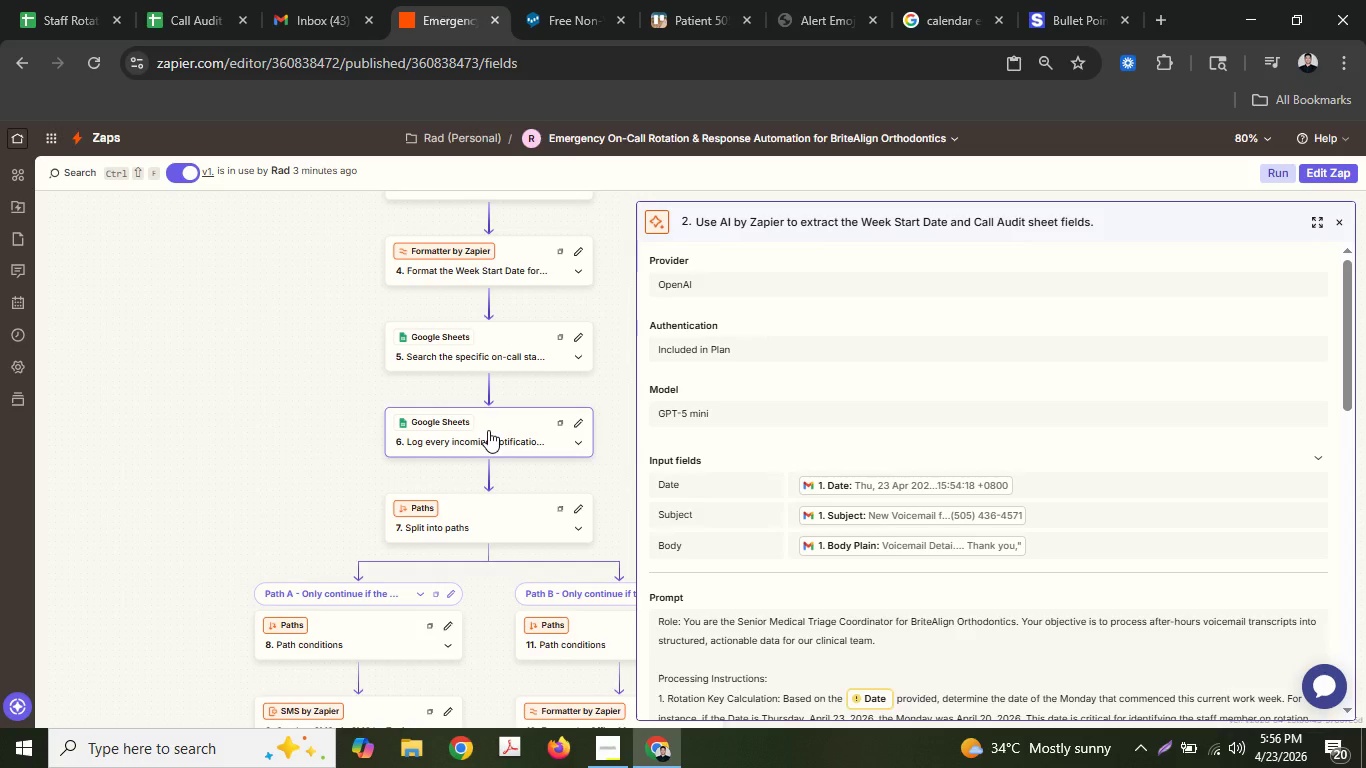 
left_click([488, 430])
 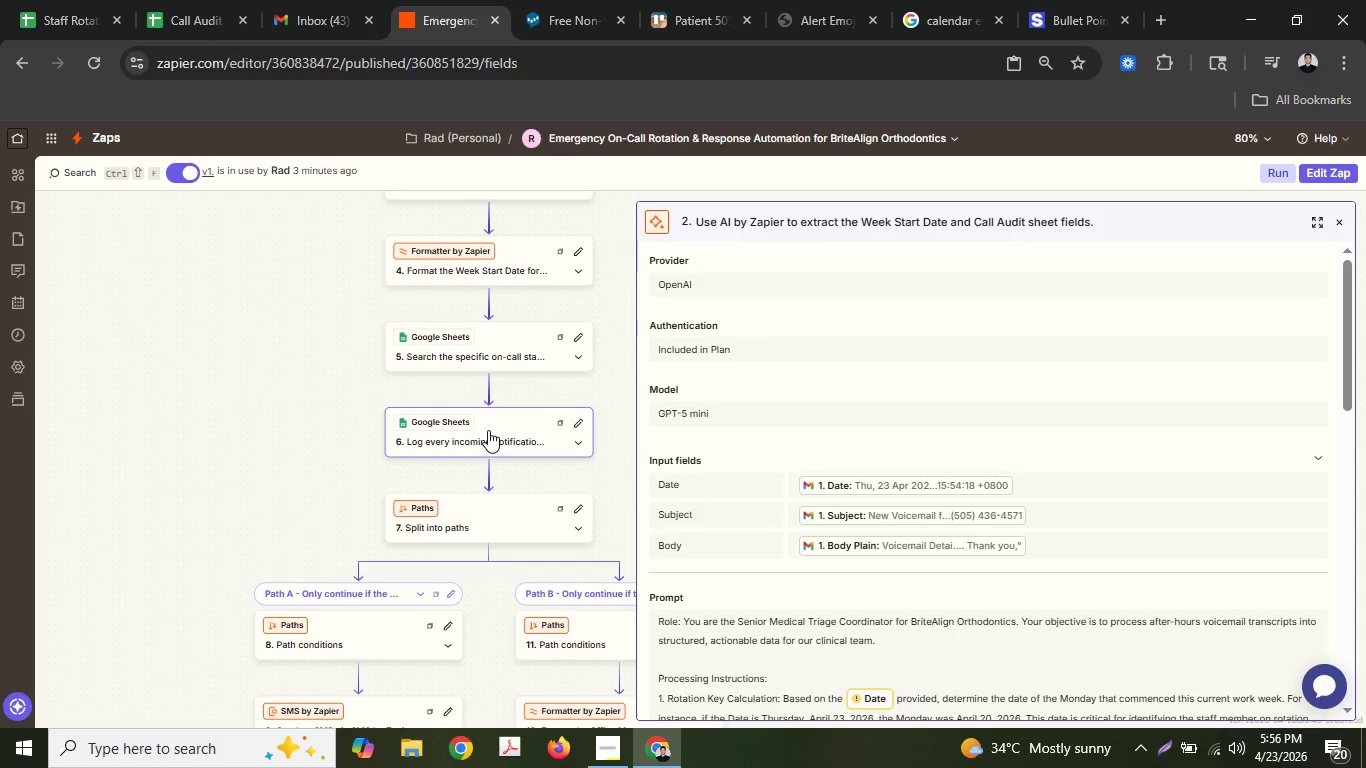 
left_click([488, 430])
 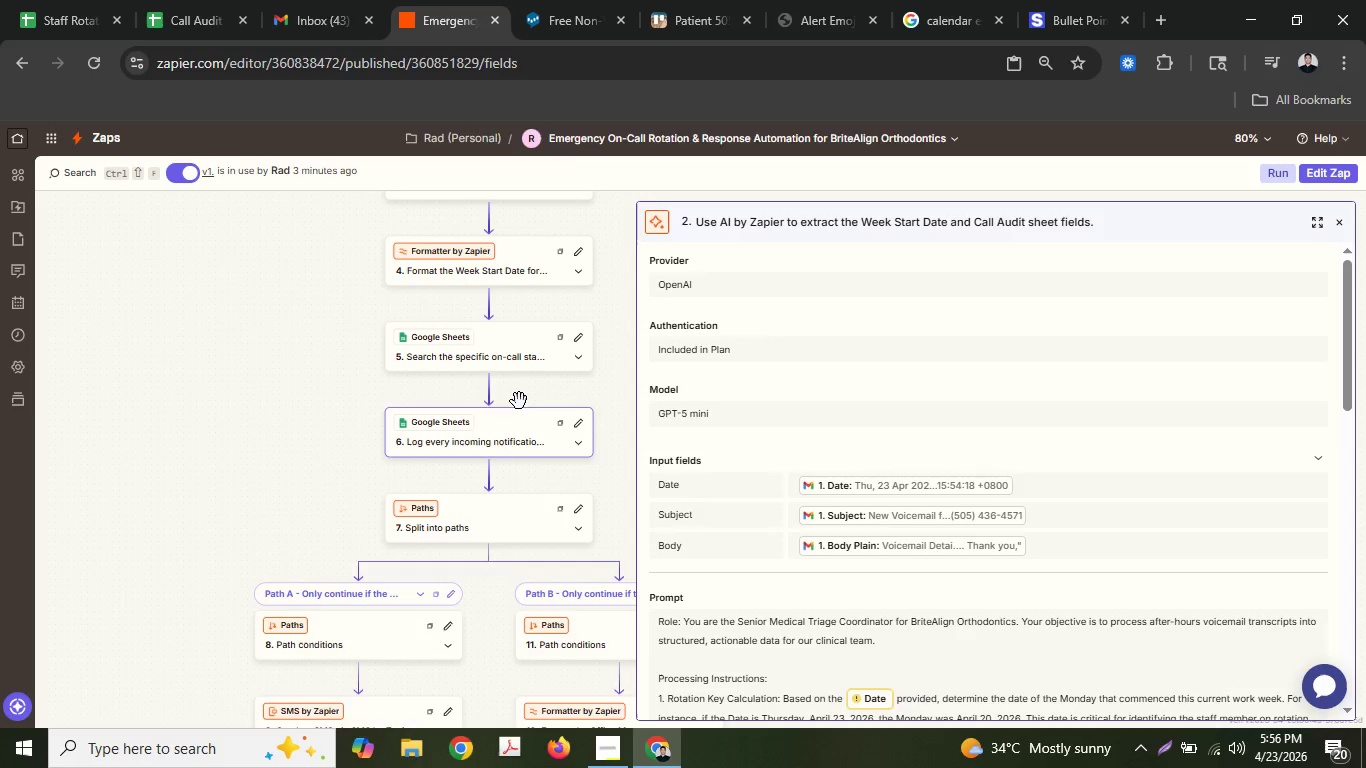 
left_click([535, 367])
 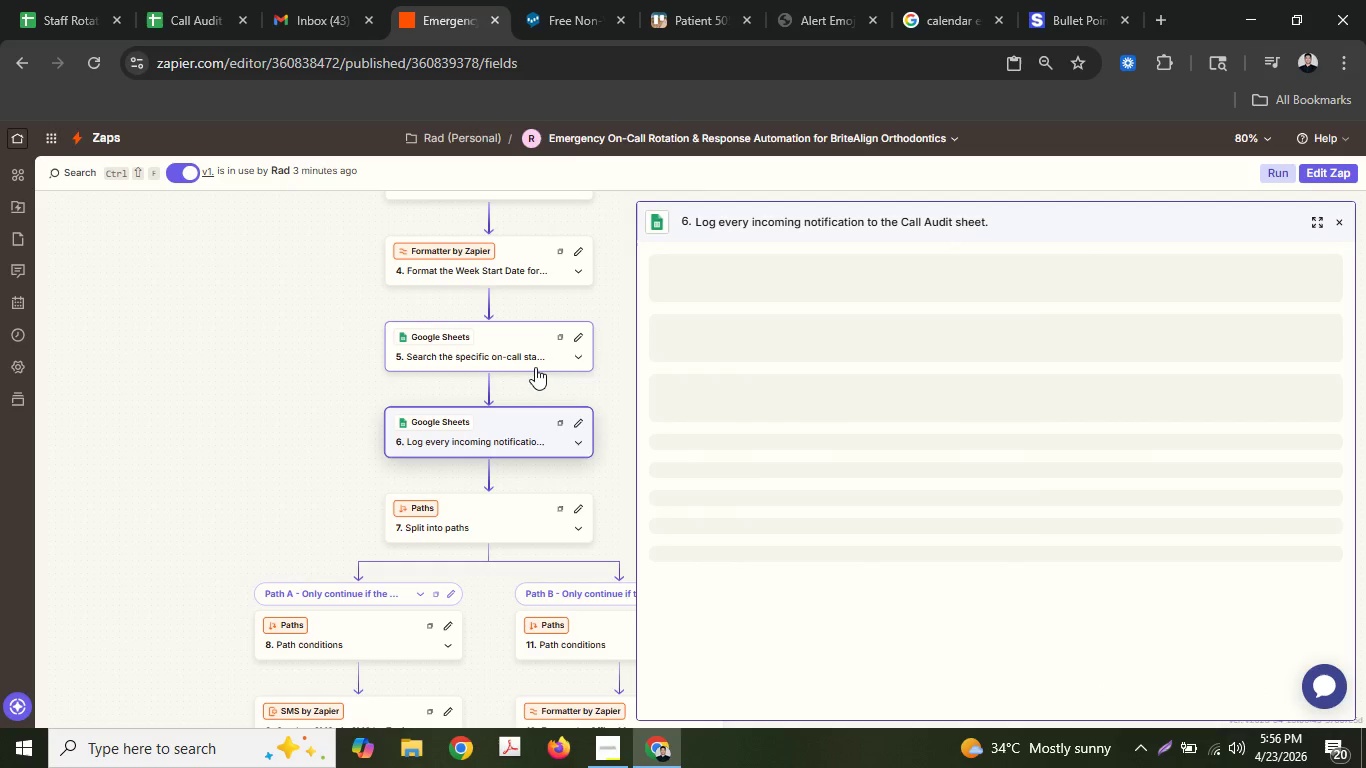 
left_click([535, 367])
 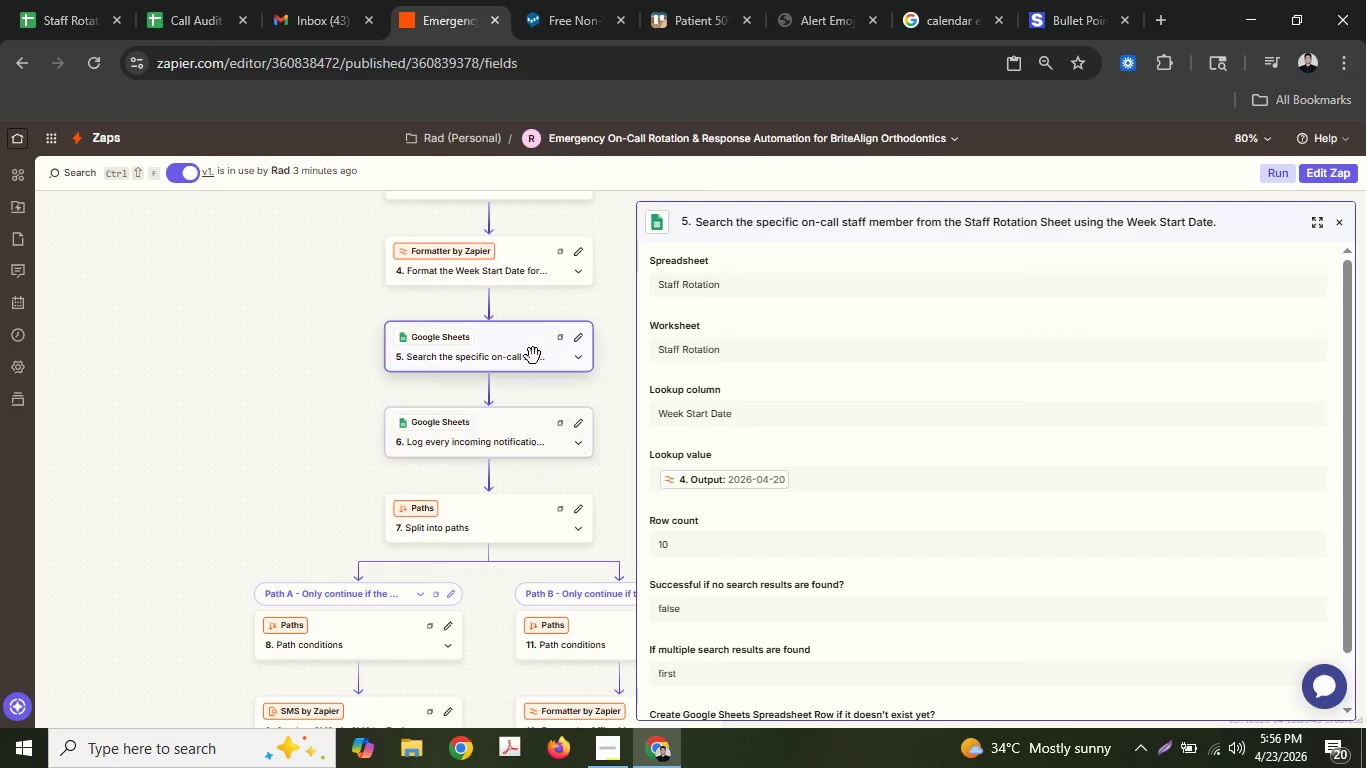 
left_click([533, 352])
 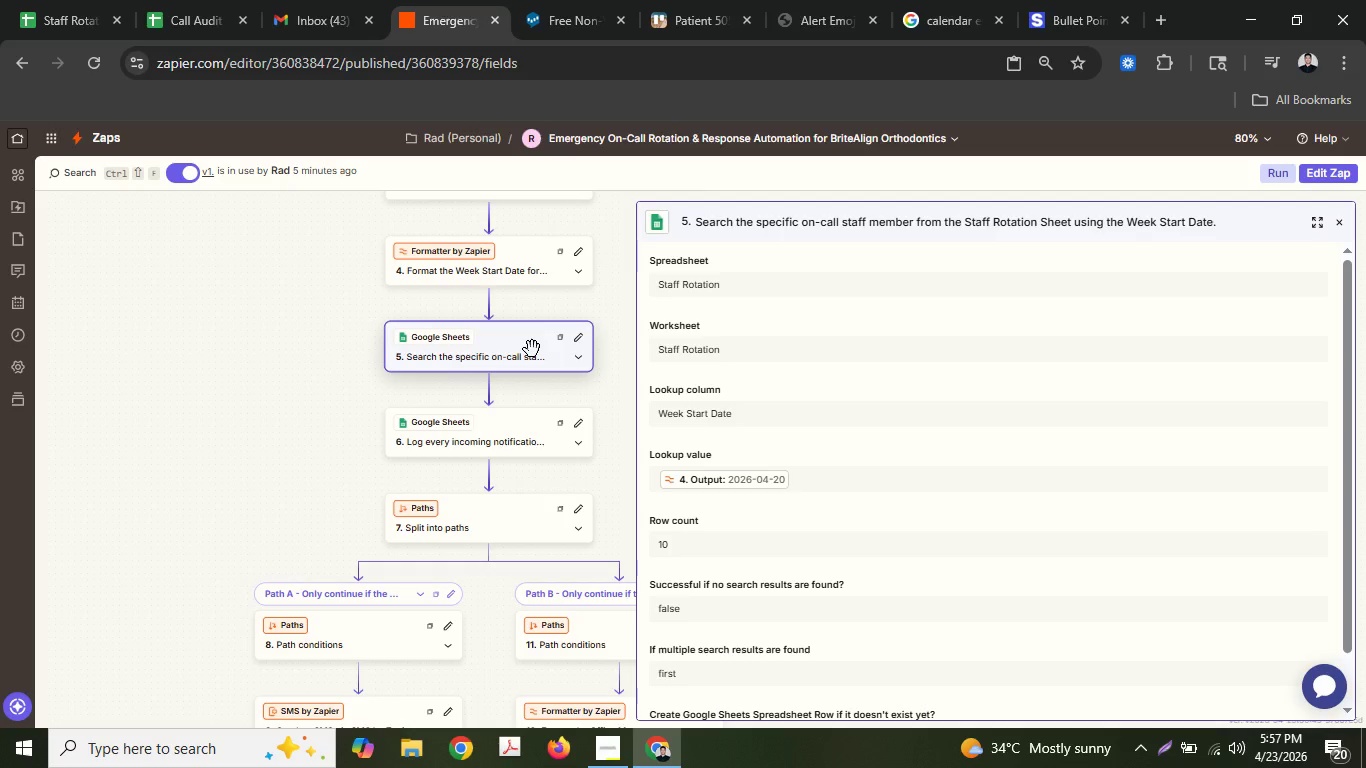 
wait(72.72)
 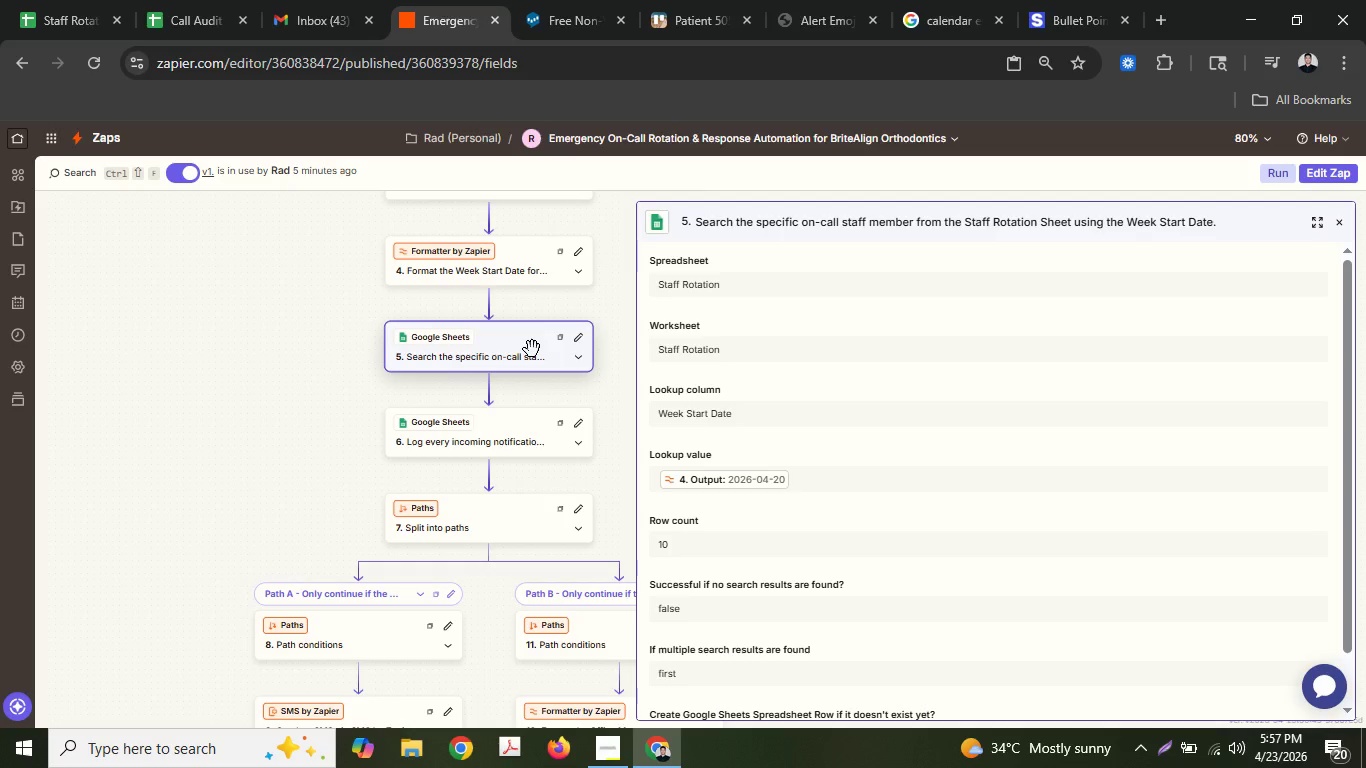 
scroll: coordinate [443, 235], scroll_direction: down, amount: 2.0
 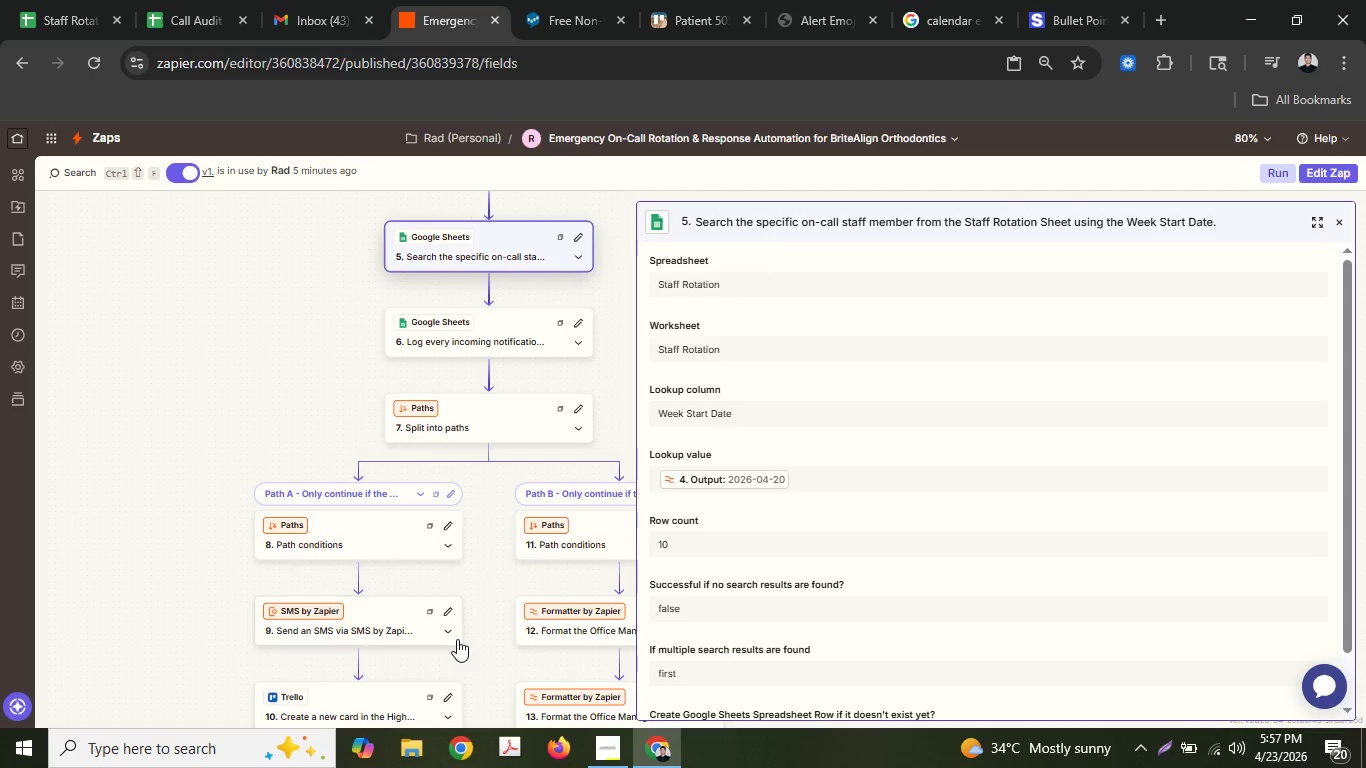 
scroll: coordinate [451, 550], scroll_direction: up, amount: 5.0
 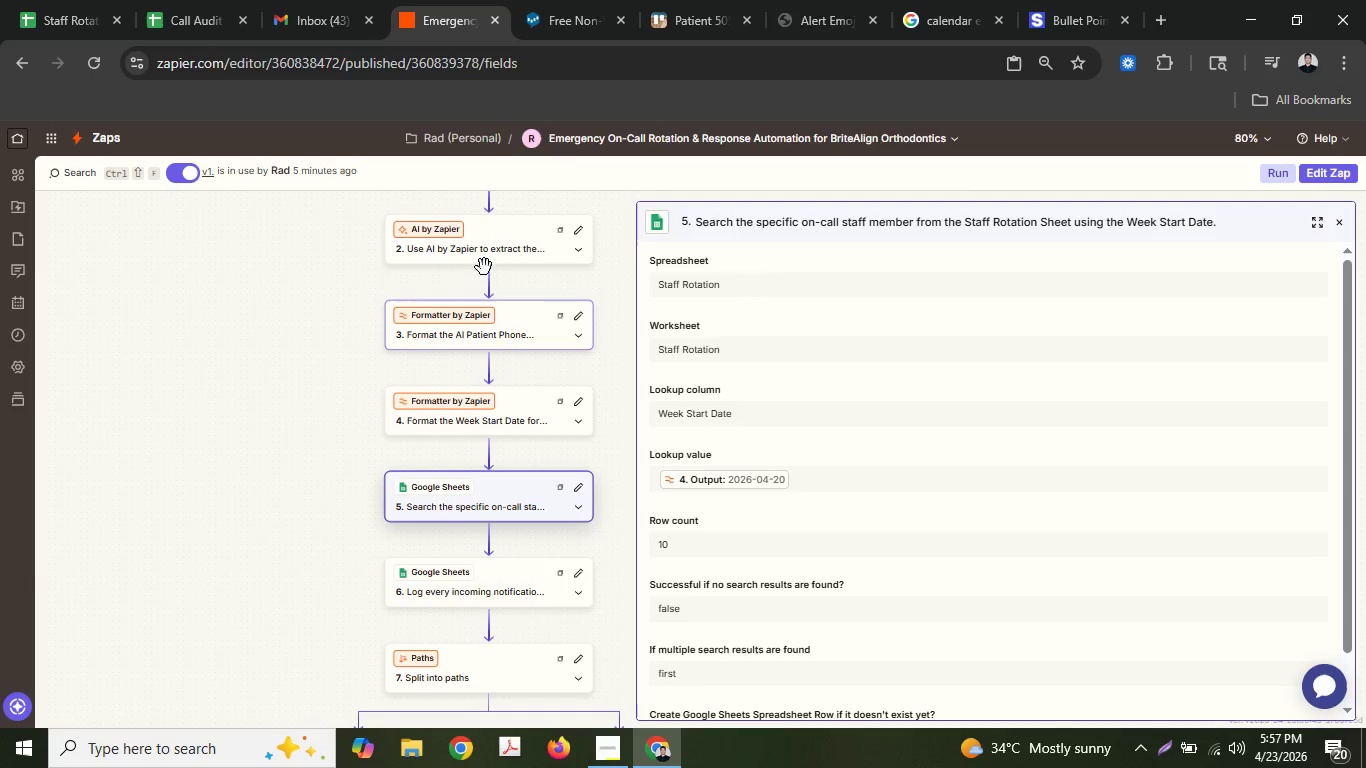 
left_click([485, 239])
 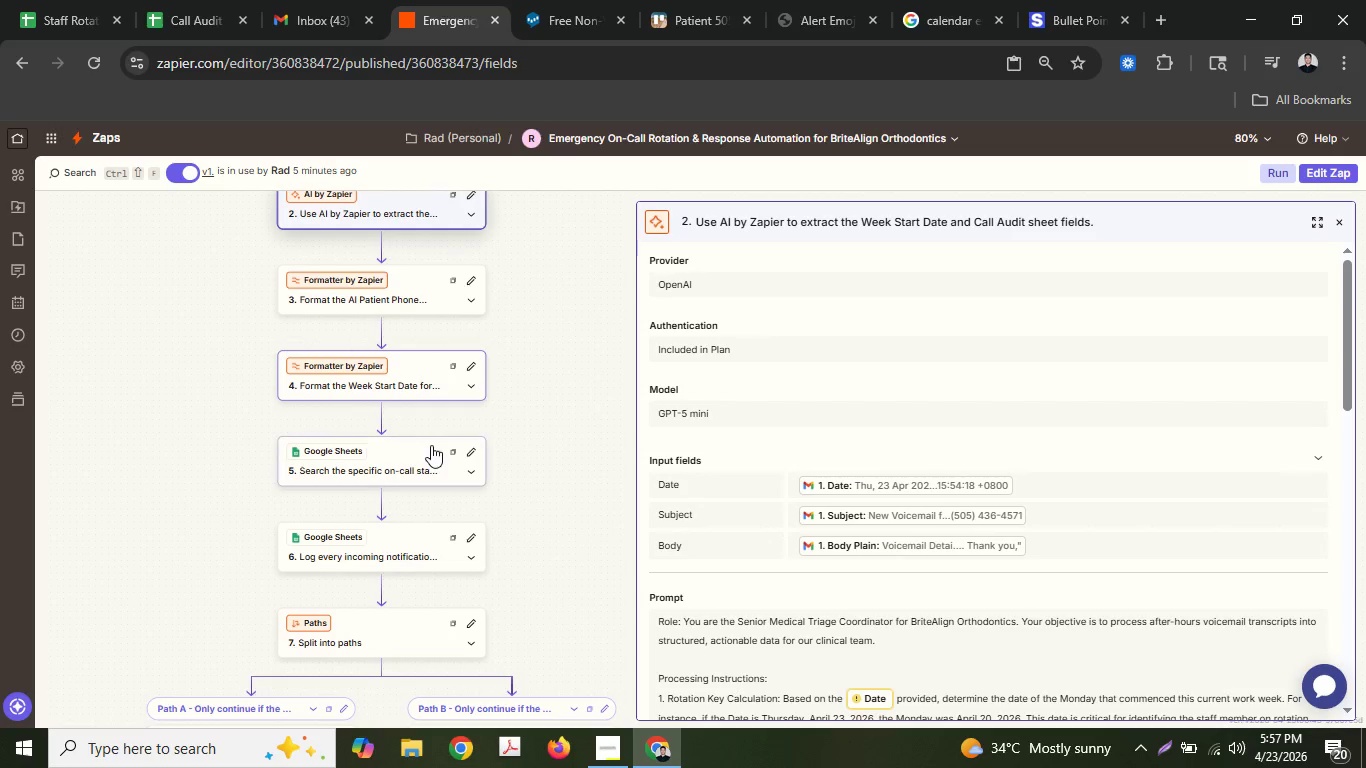 
wait(5.72)
 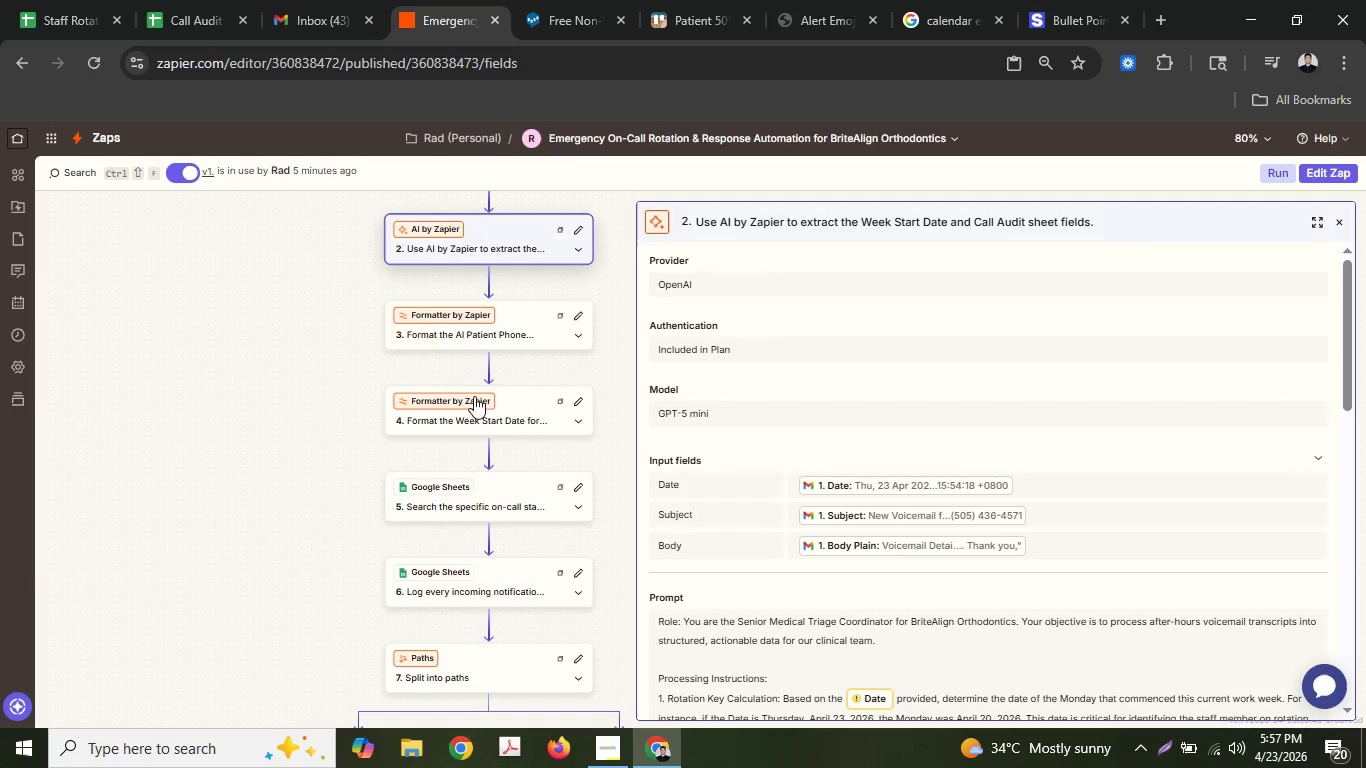 
left_click([397, 453])
 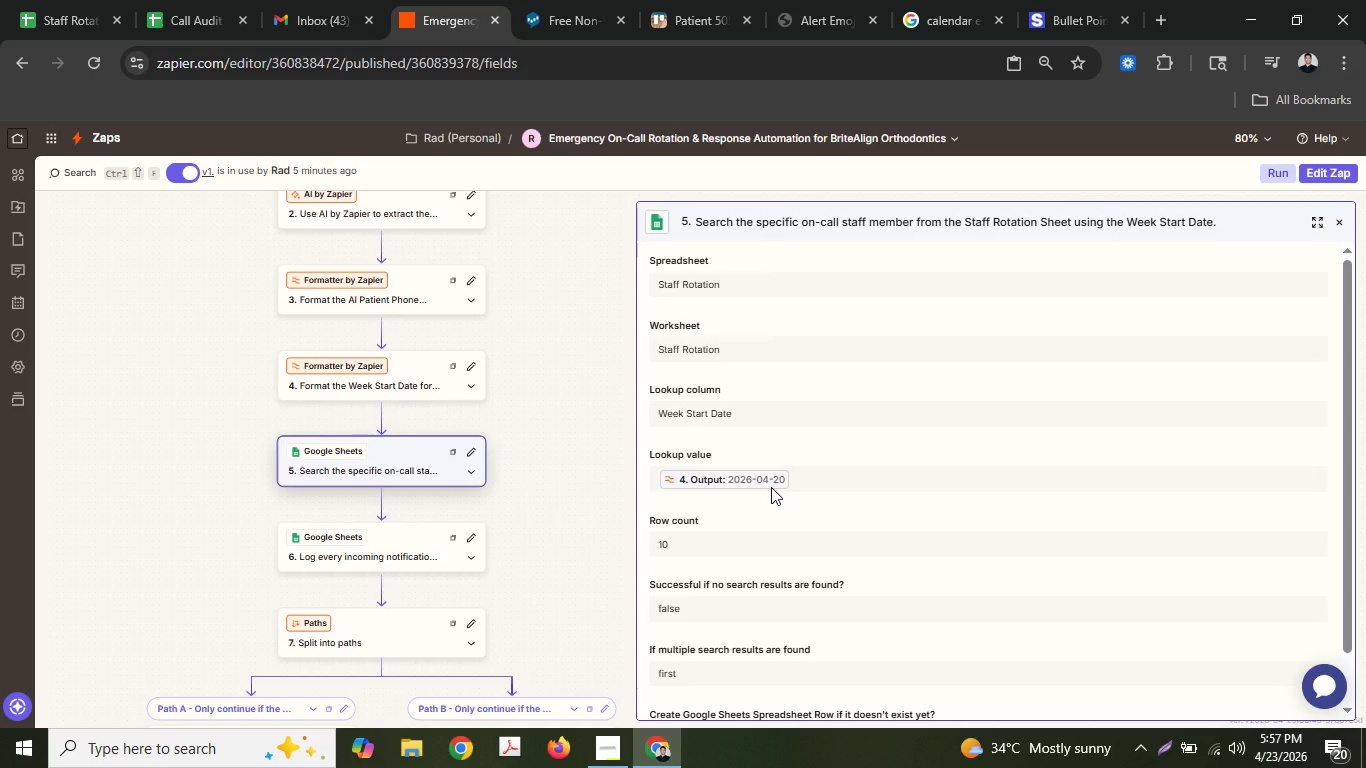 
scroll: coordinate [771, 487], scroll_direction: down, amount: 1.0
 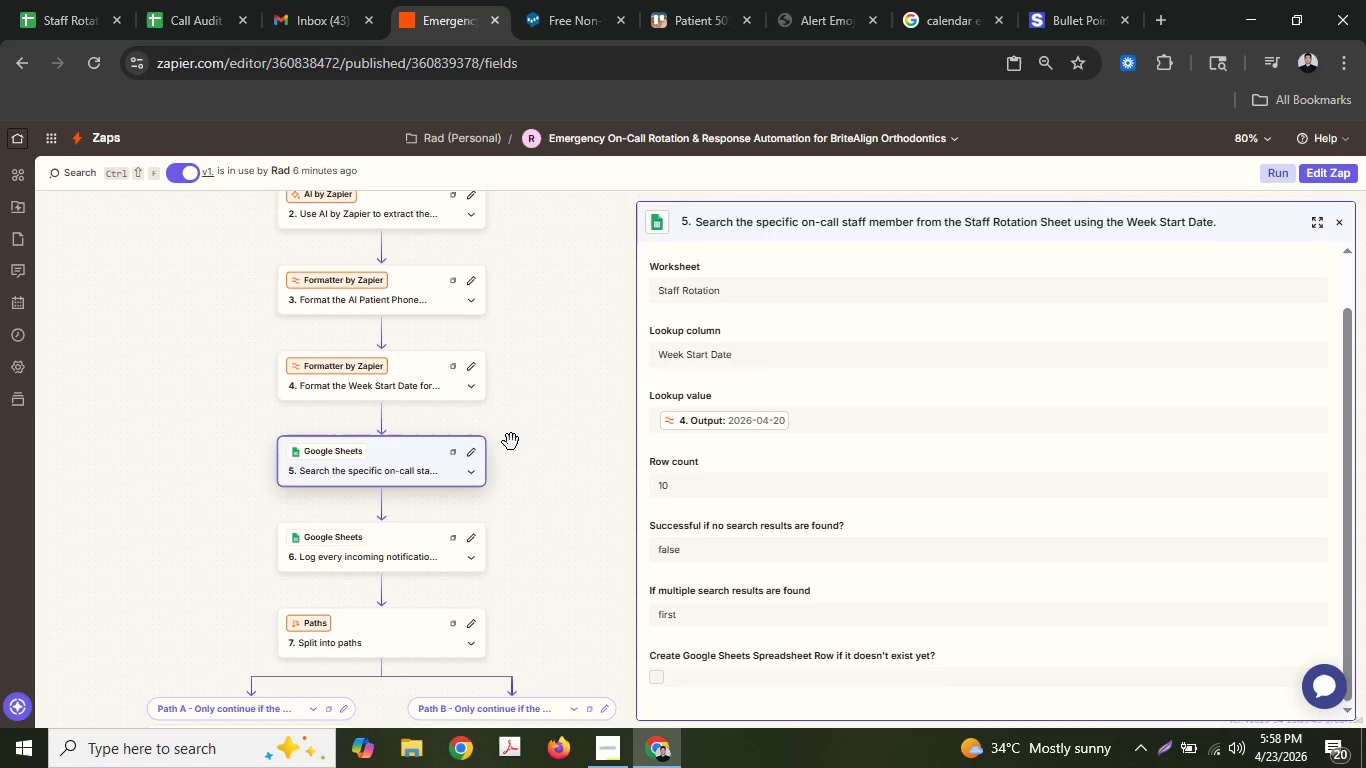 
wait(63.2)
 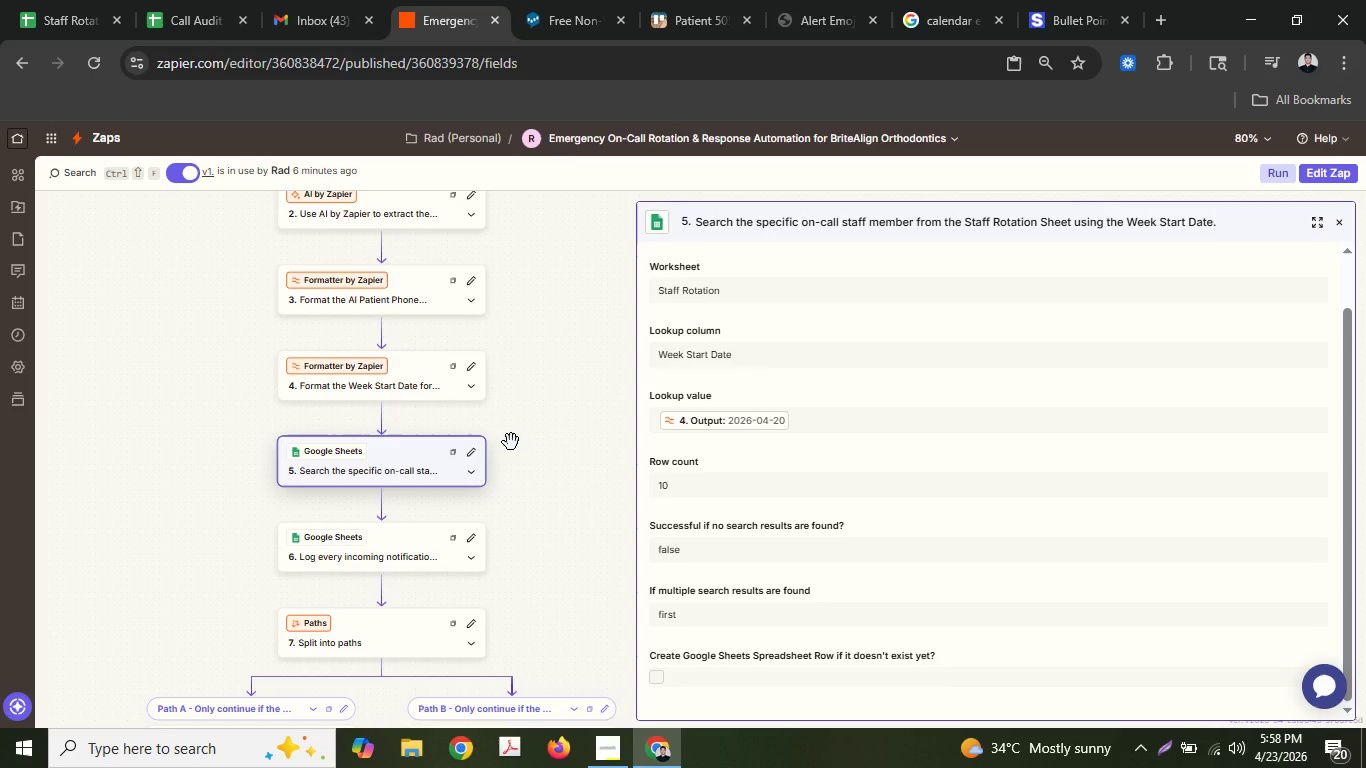 
left_click([381, 459])
 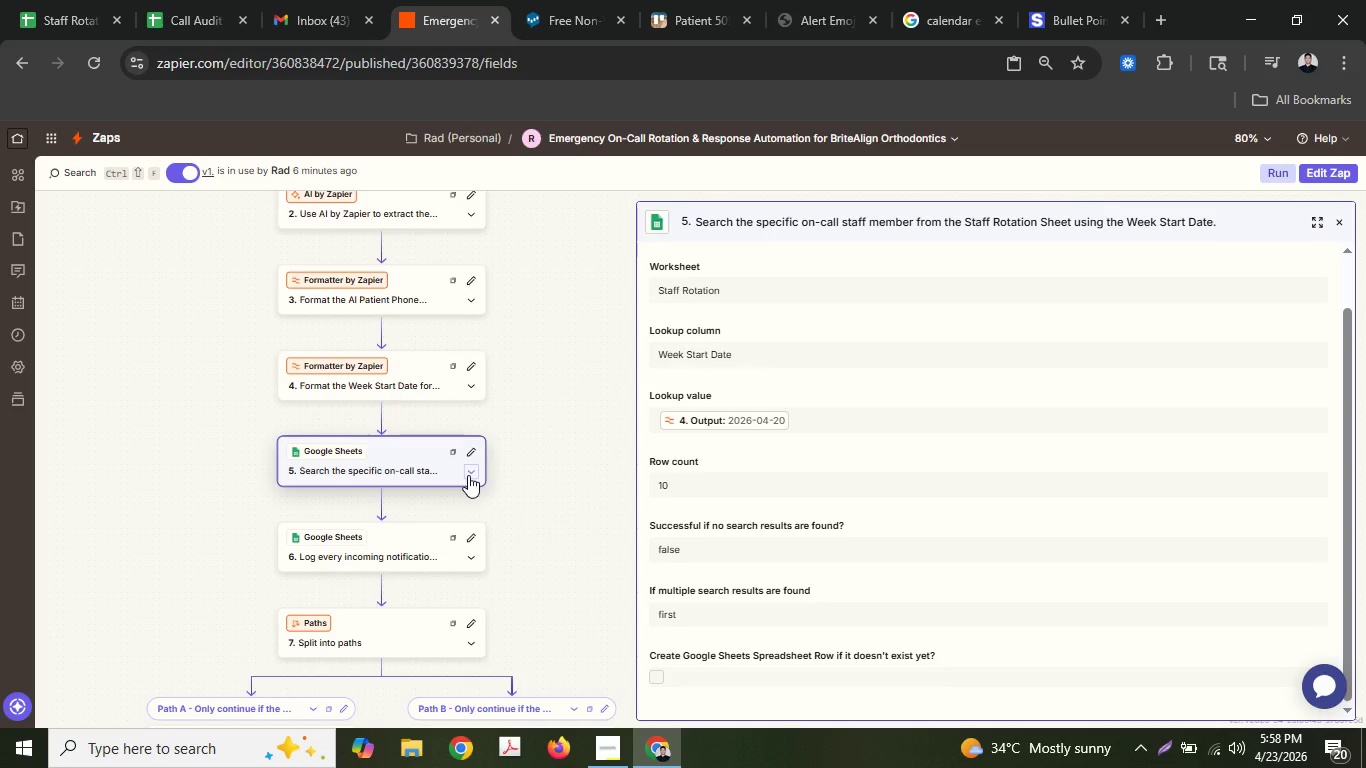 
wait(5.64)
 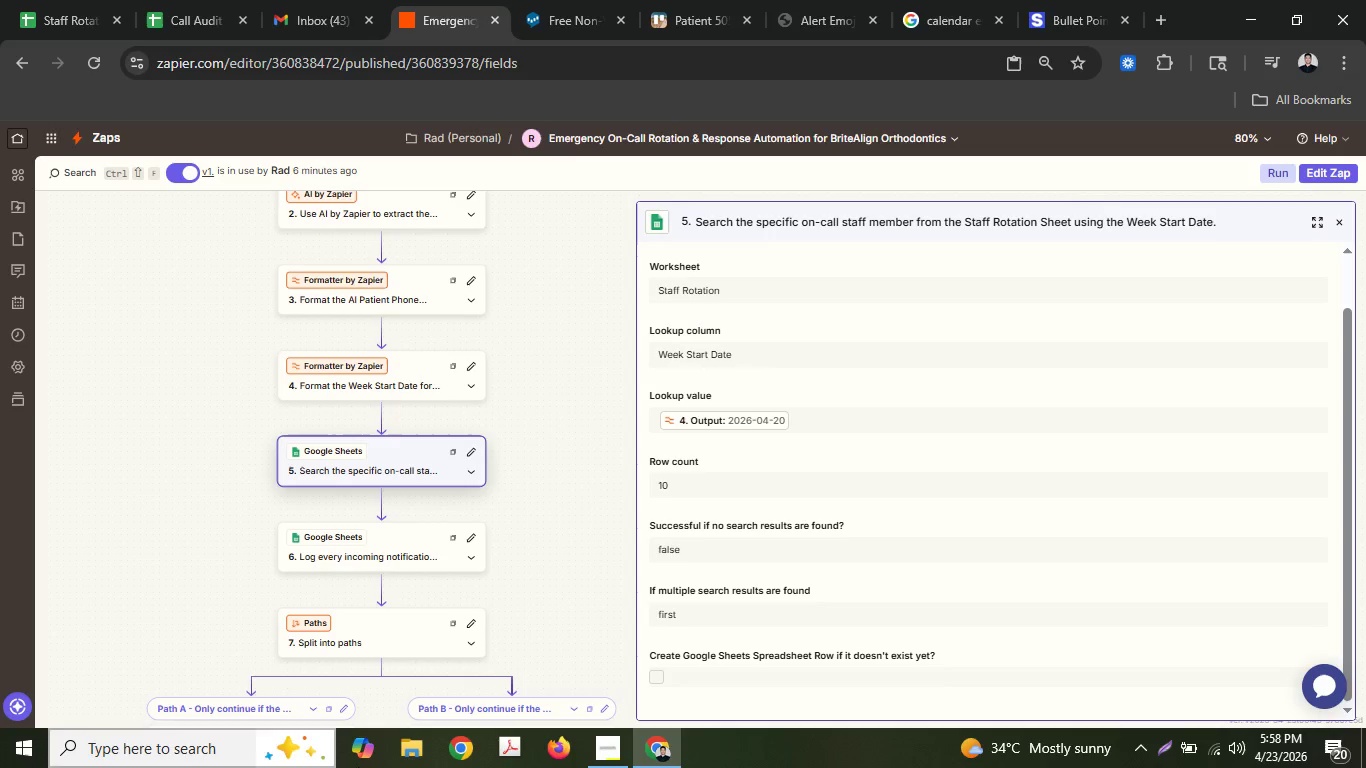 
scroll: coordinate [468, 474], scroll_direction: down, amount: 7.0
 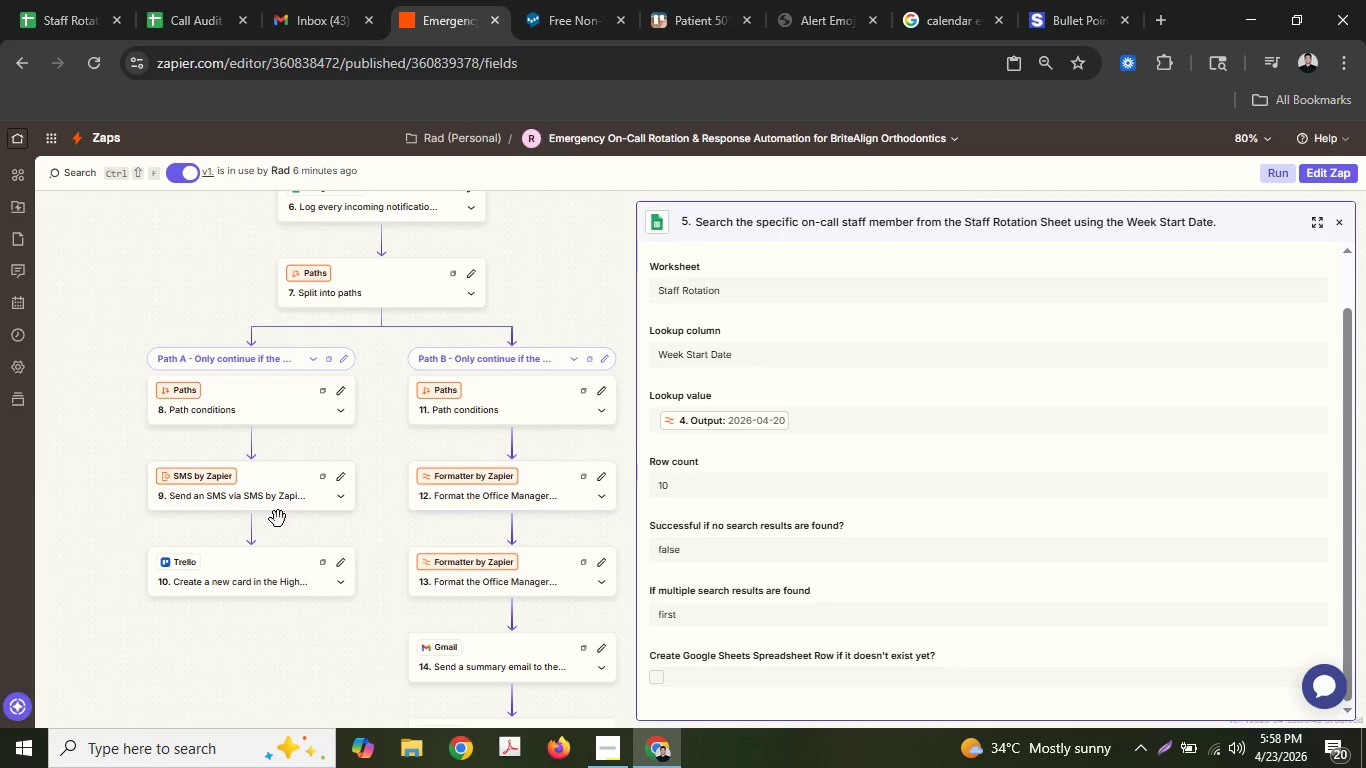 
left_click([276, 479])
 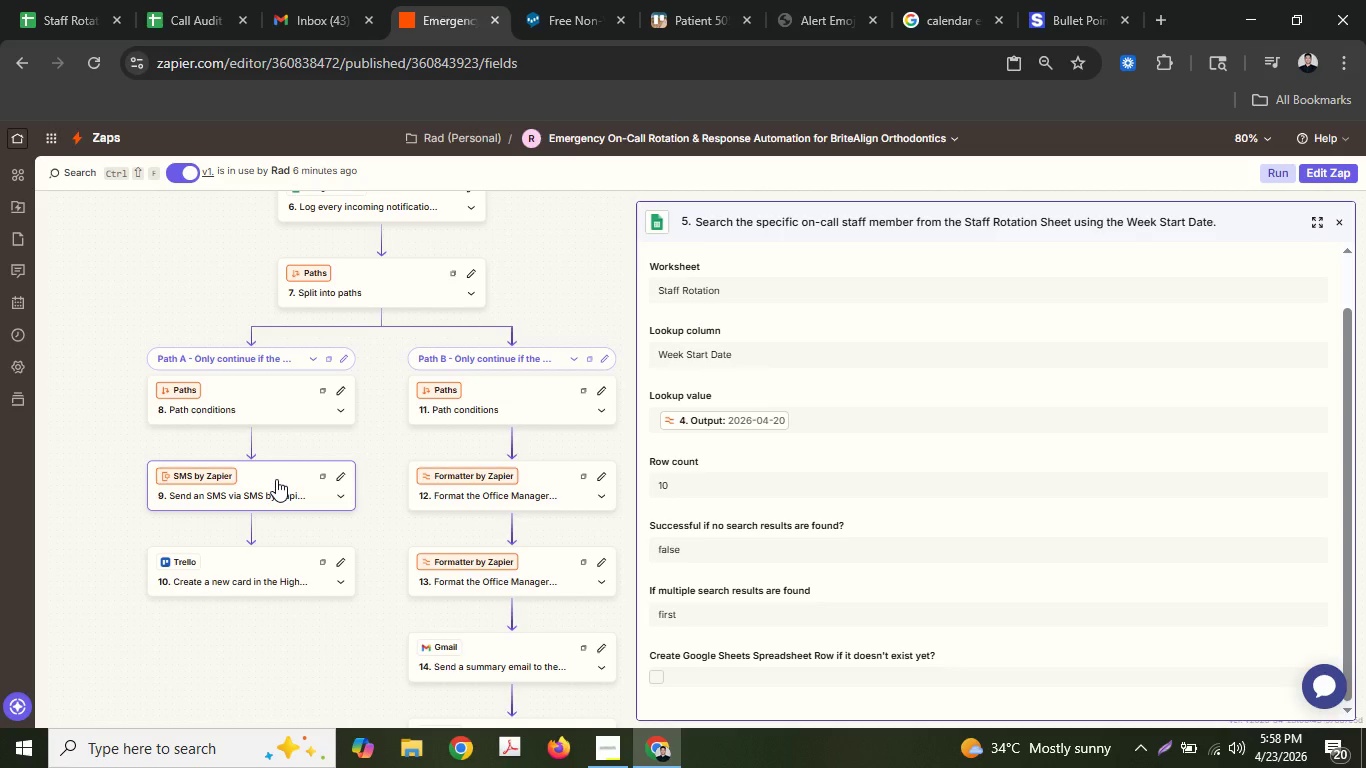 
left_click([276, 479])
 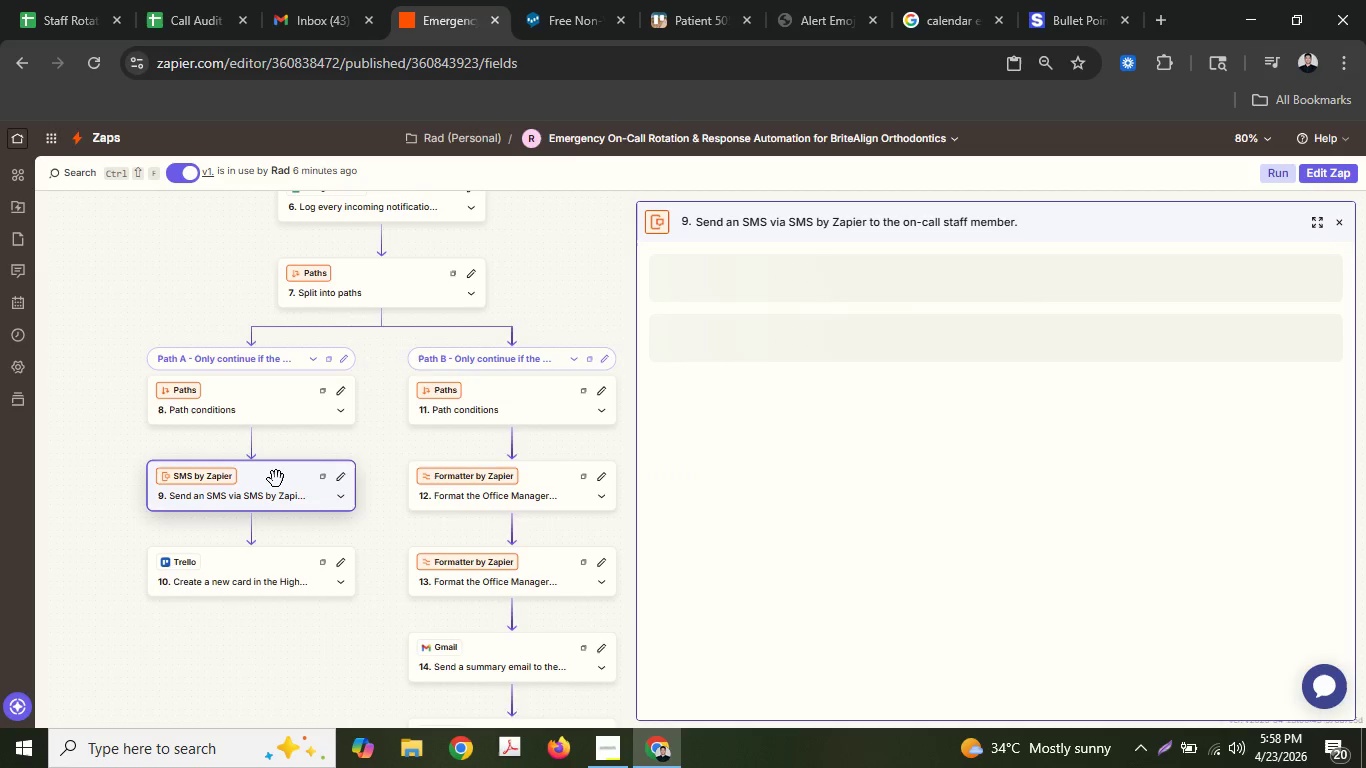 
scroll: coordinate [277, 477], scroll_direction: up, amount: 4.0
 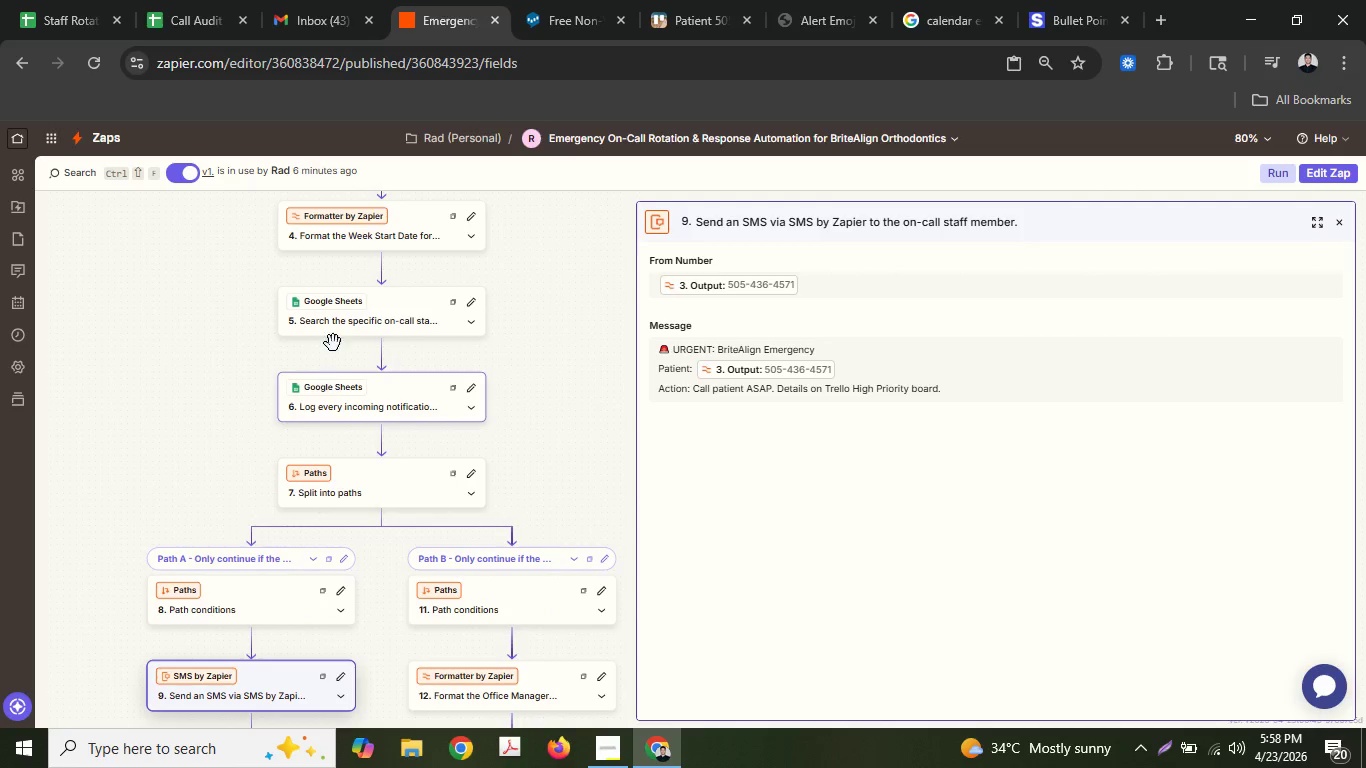 
left_click([348, 314])
 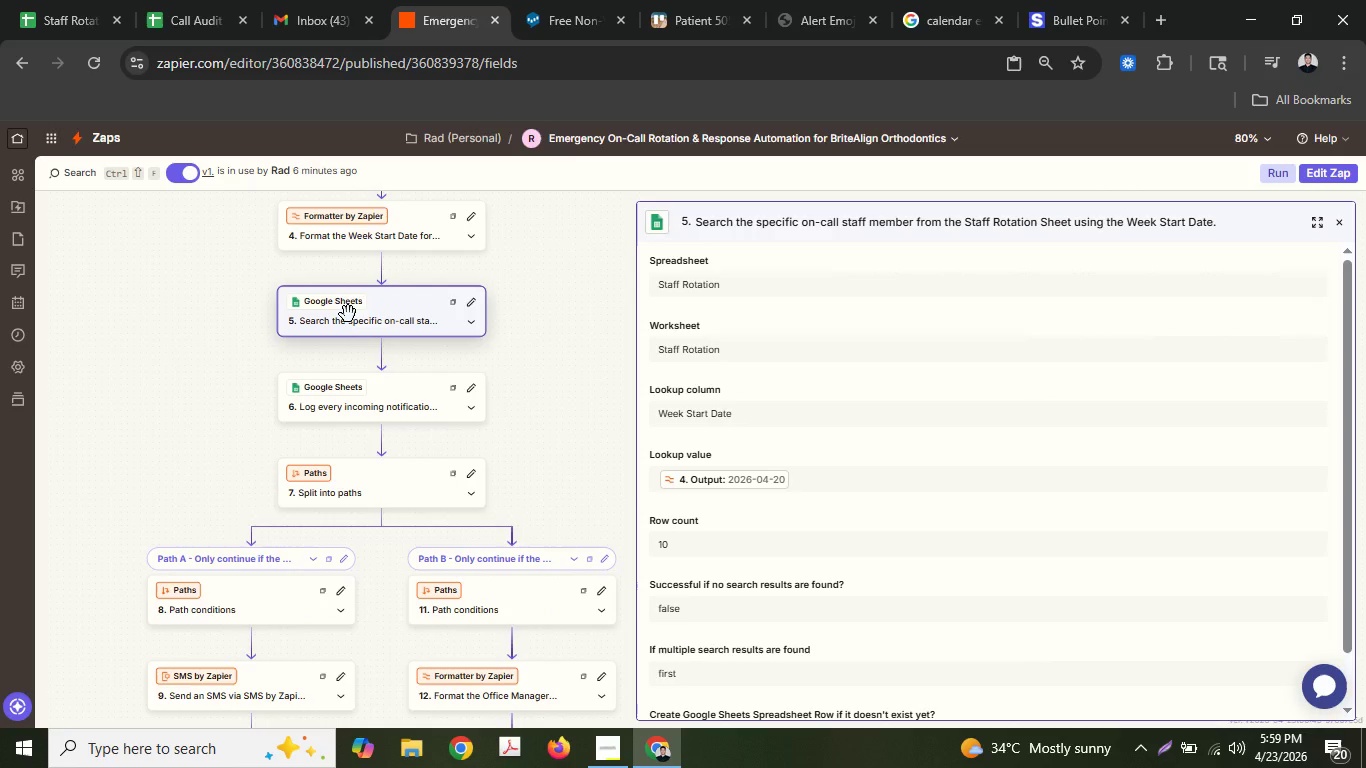 
wait(11.14)
 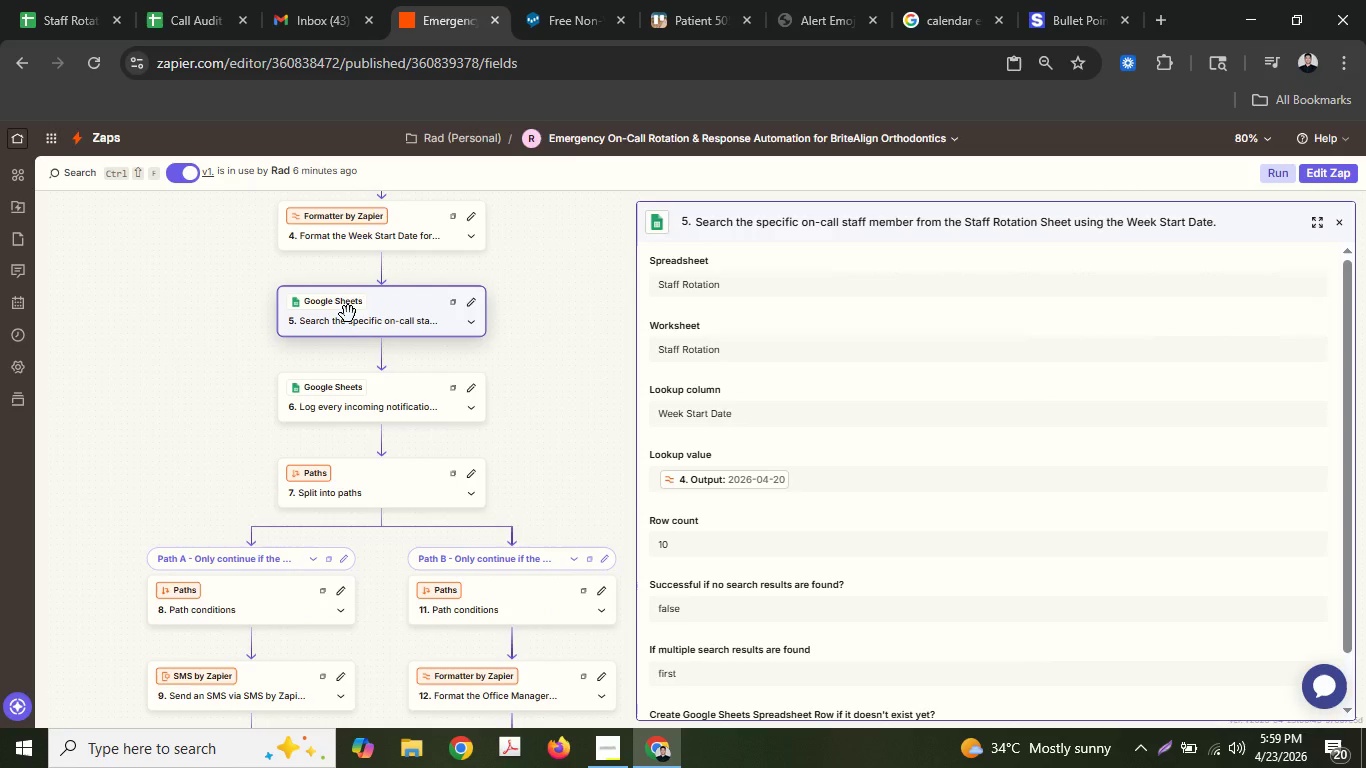 
scroll: coordinate [348, 314], scroll_direction: up, amount: 1.0
 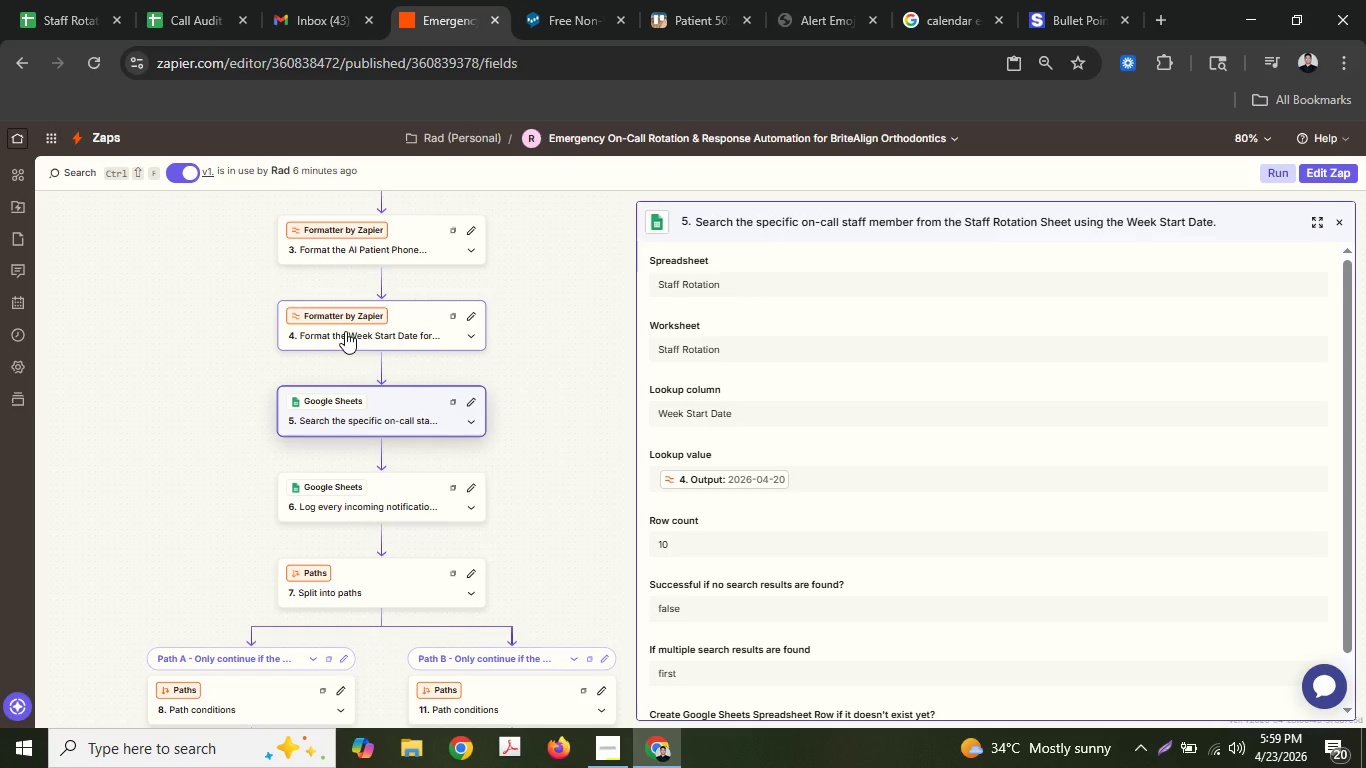 
wait(11.25)
 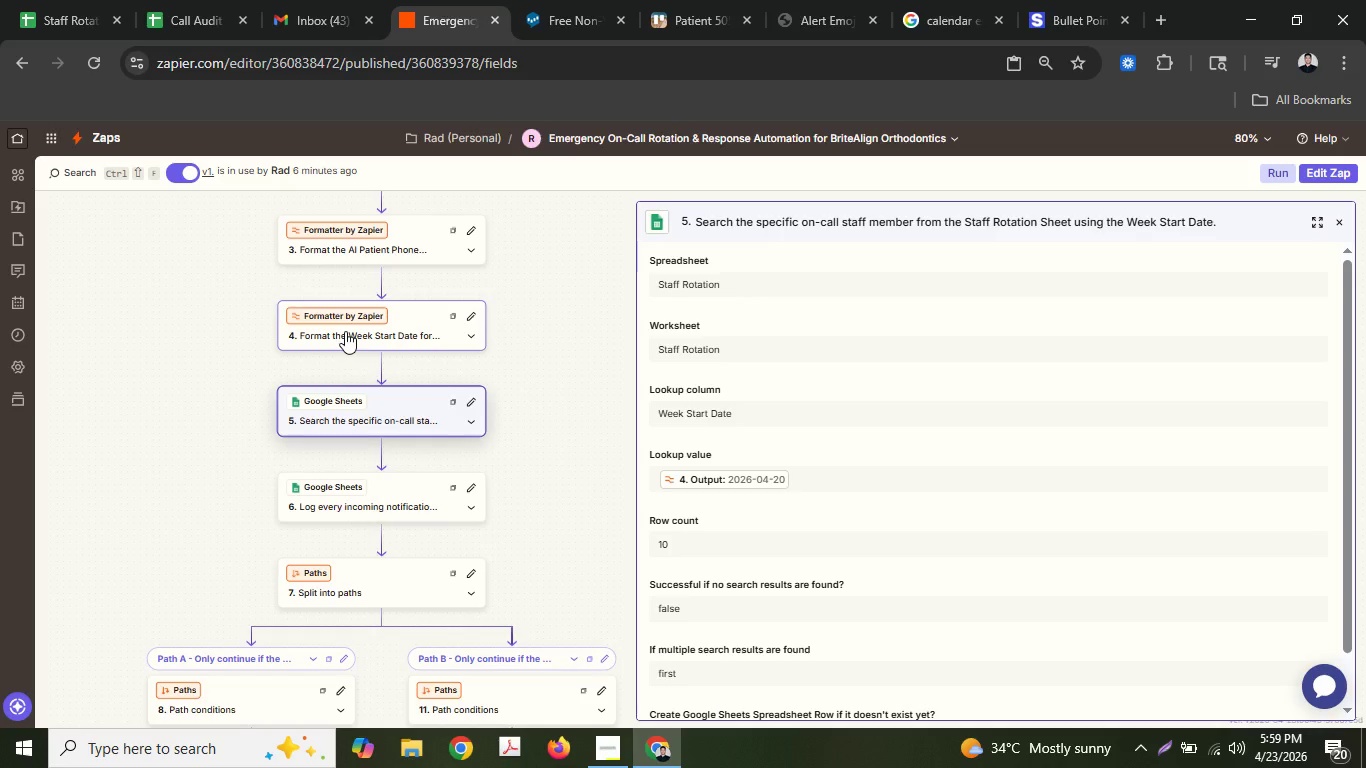 
scroll: coordinate [335, 529], scroll_direction: down, amount: 7.0
 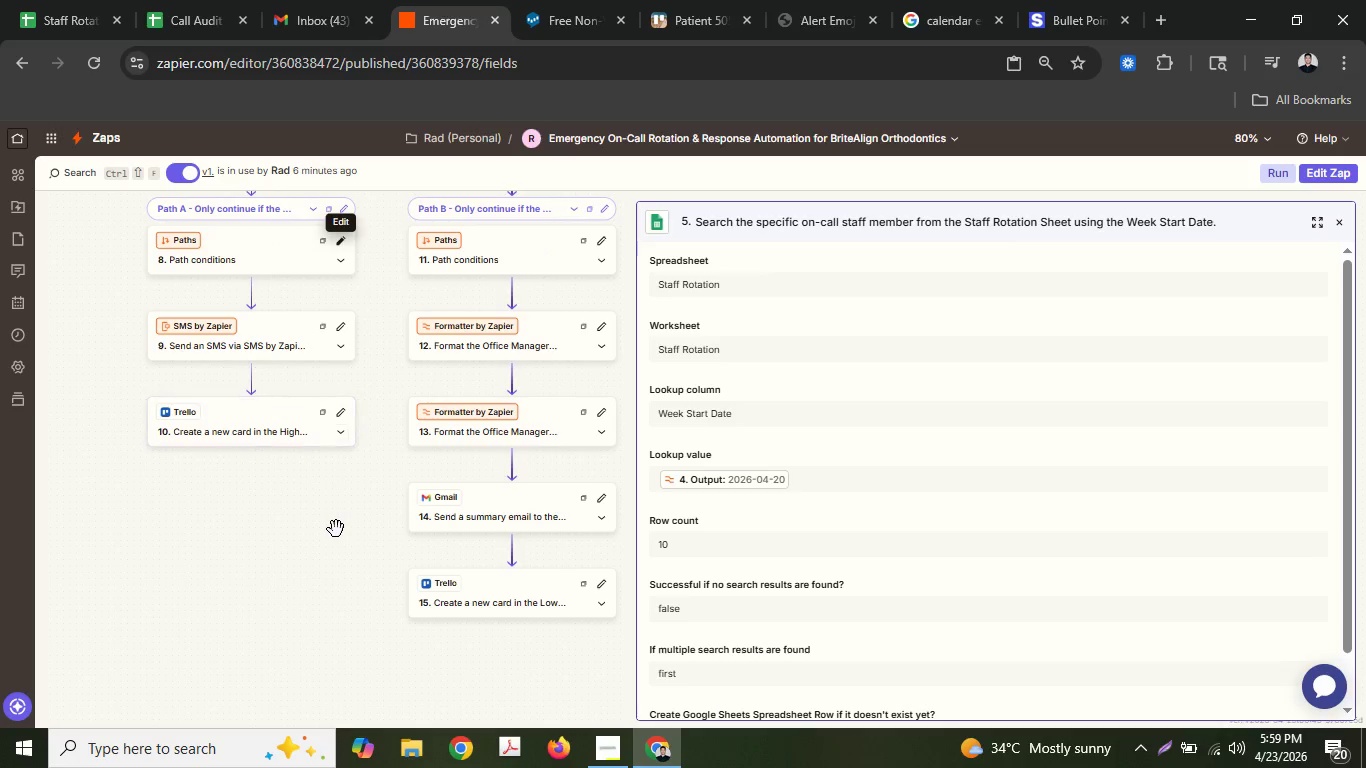 
scroll: coordinate [336, 529], scroll_direction: up, amount: 2.0
 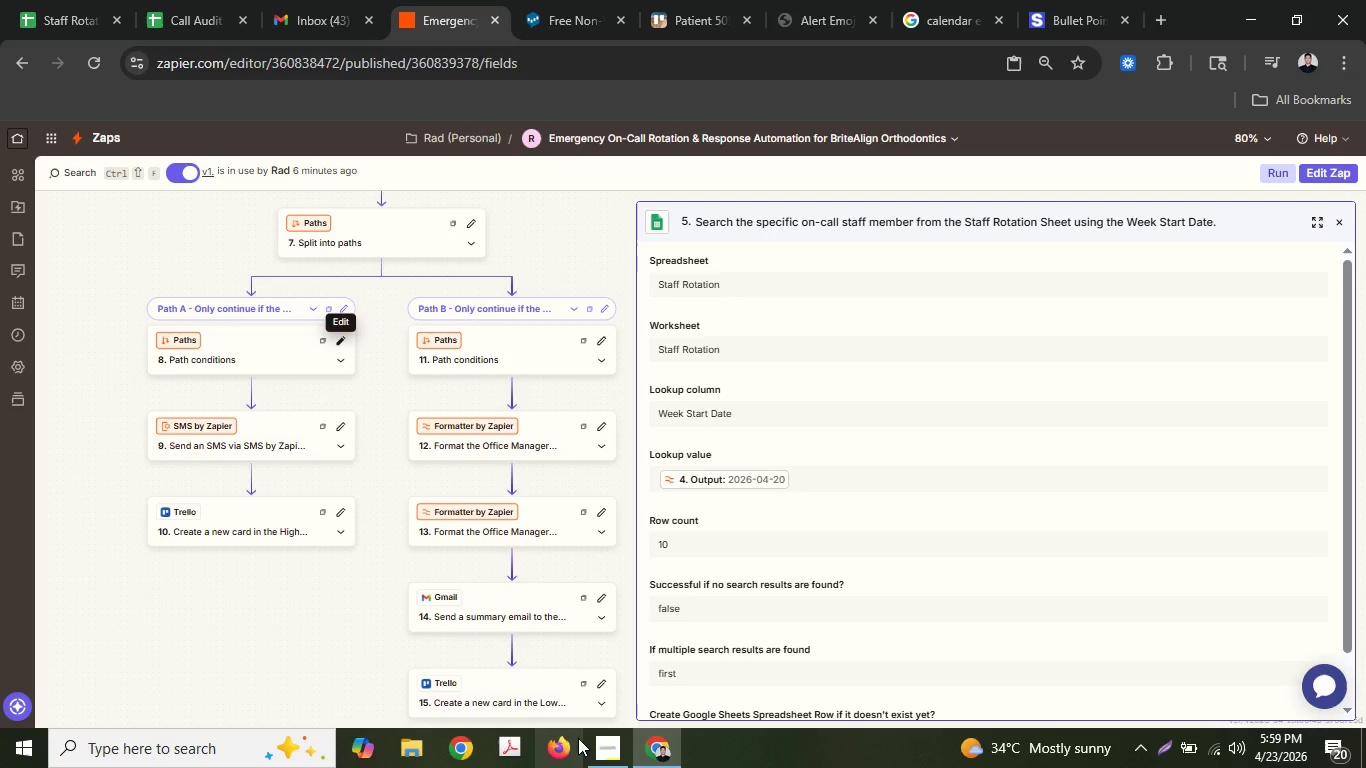 
left_click([604, 746])